 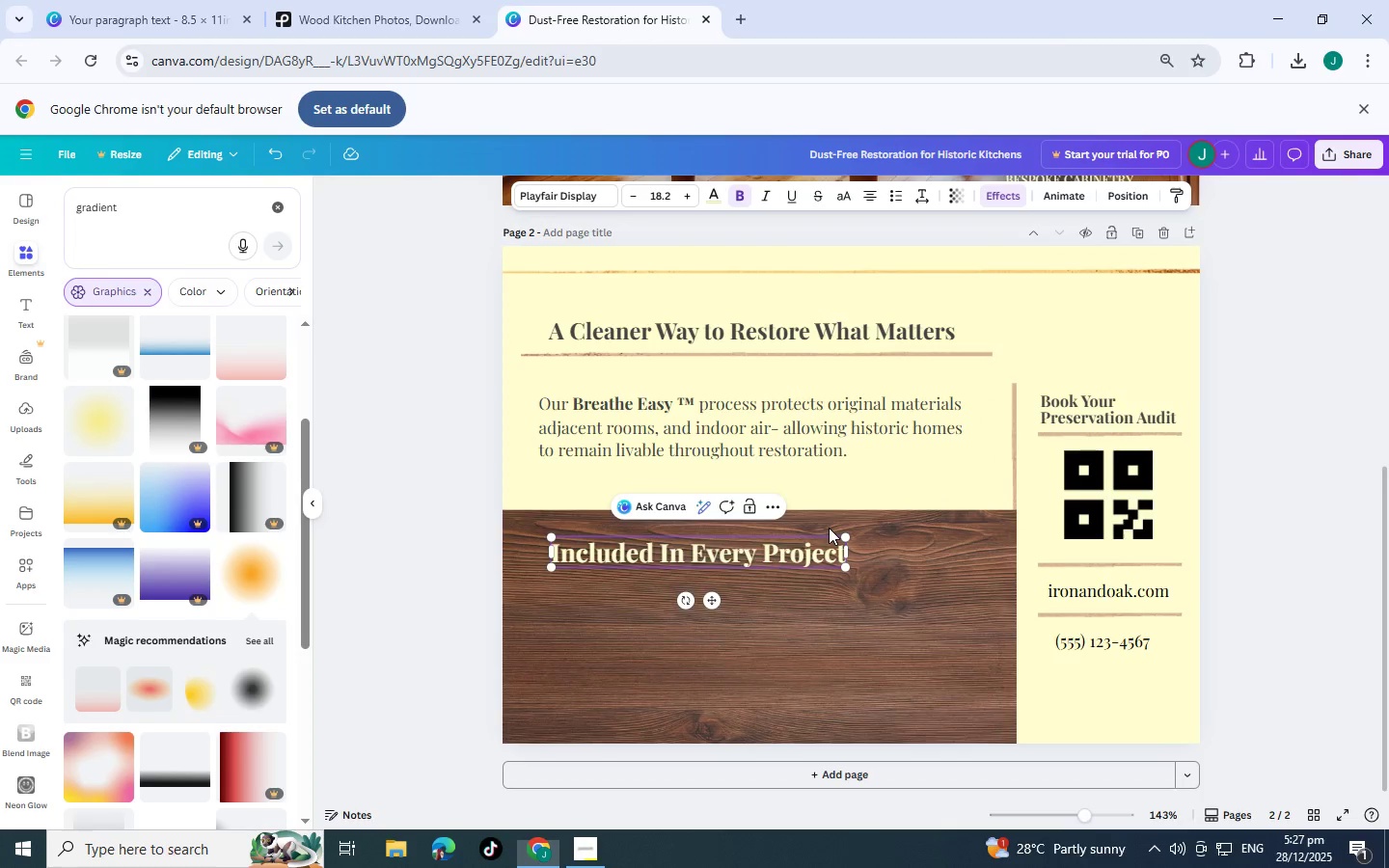 
key(Shift+L)
 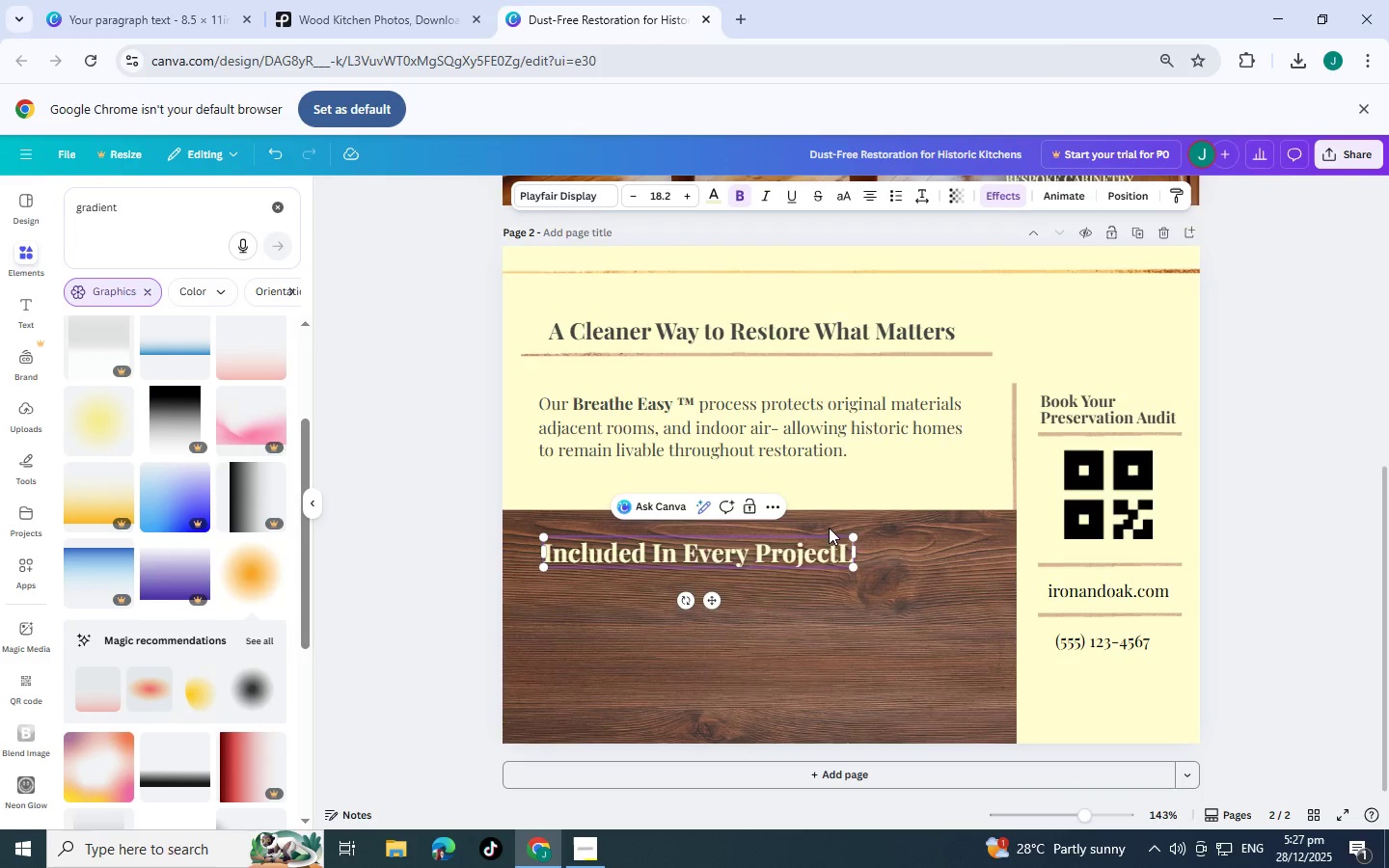 
key(Shift+Backspace)
 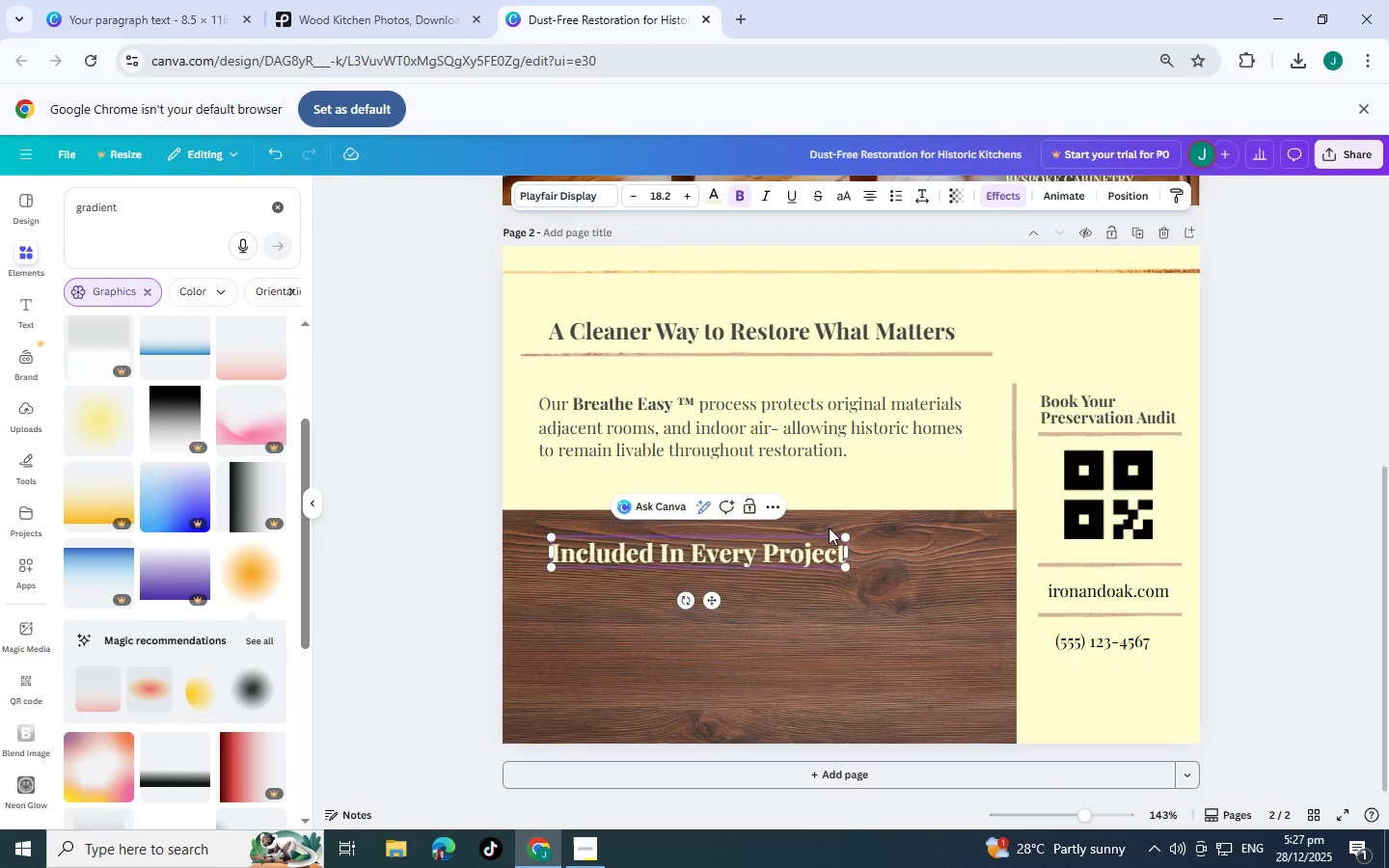 
key(Shift+Semicolon)
 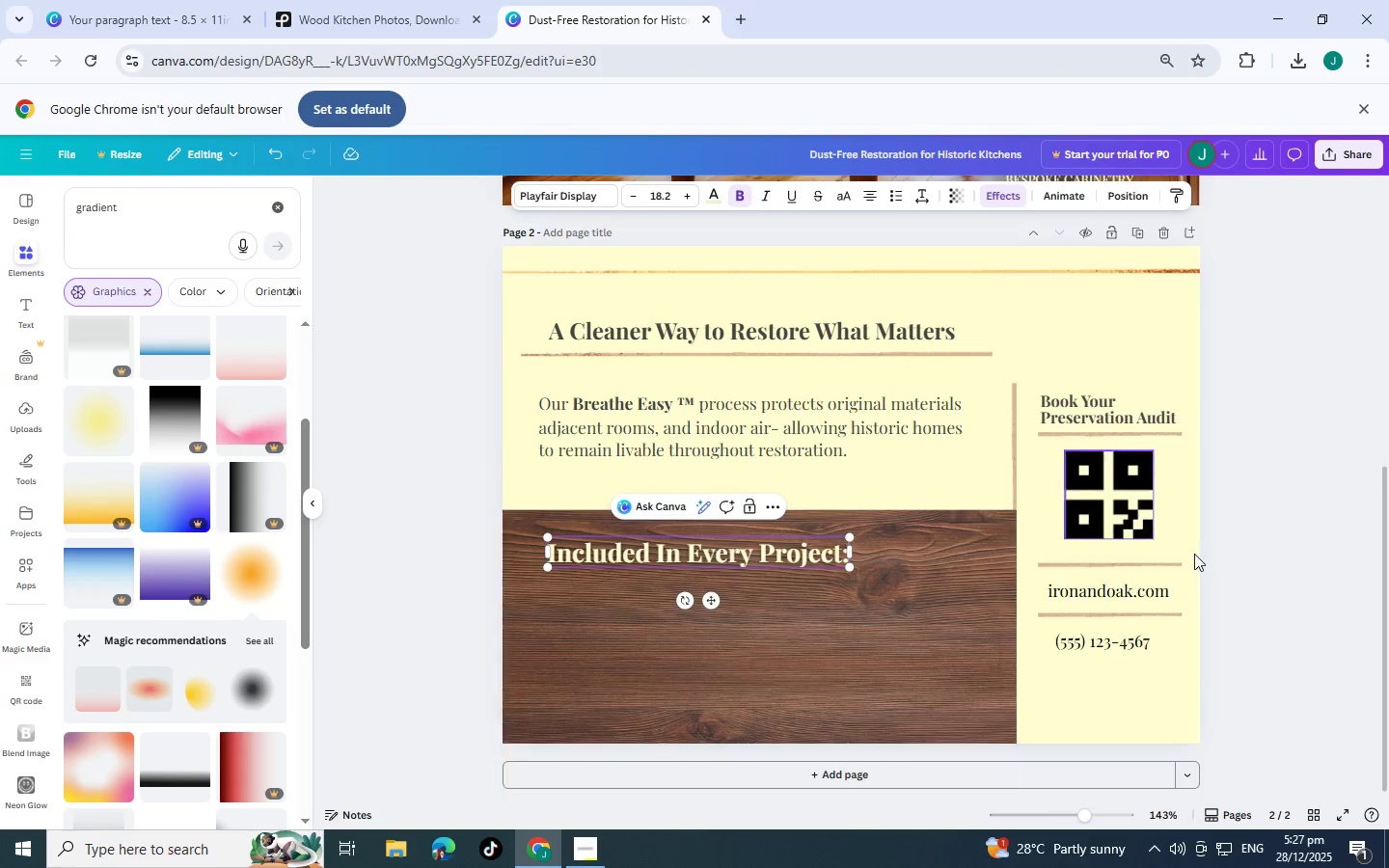 
left_click([1152, 566])
 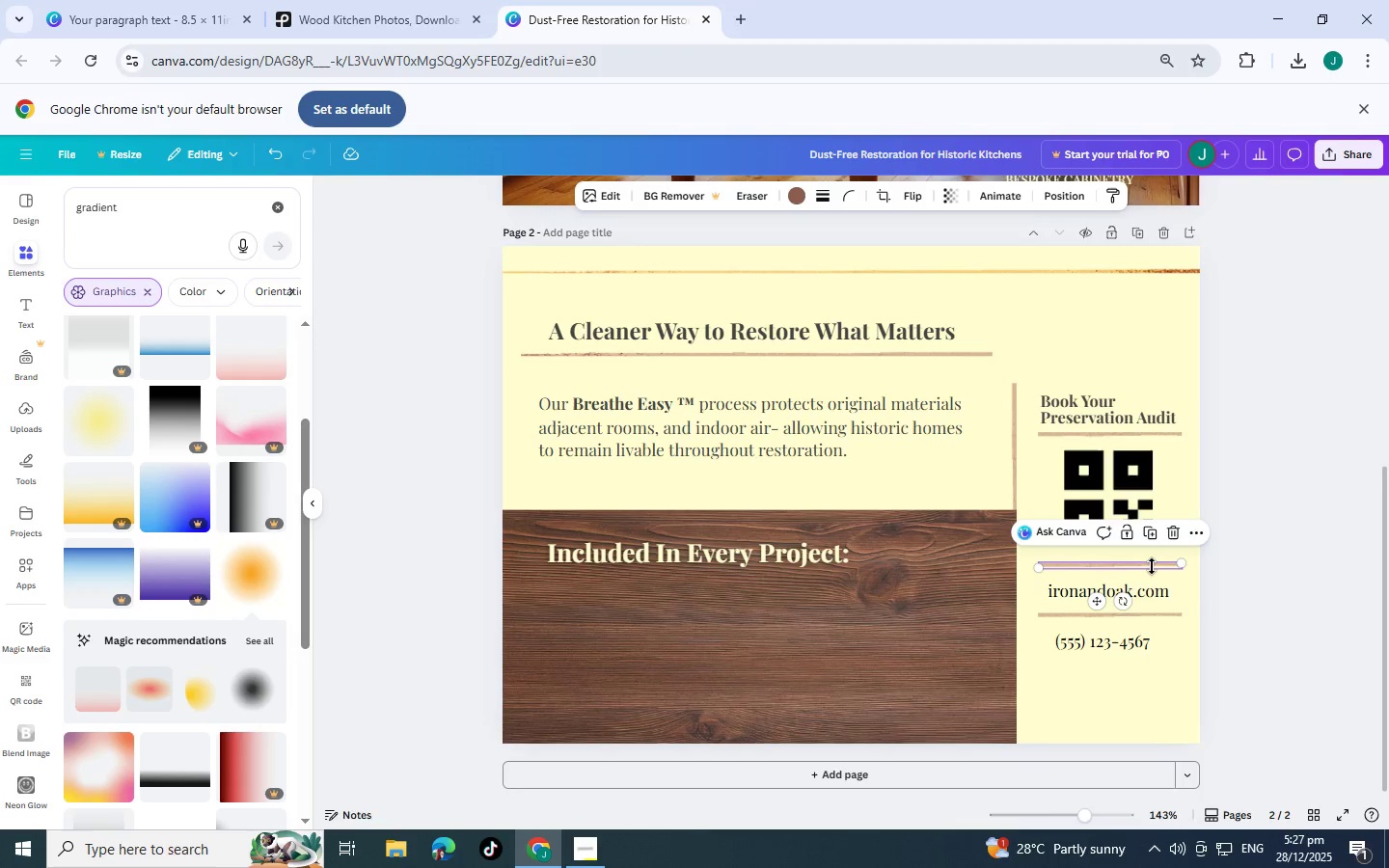 
key(Control+C)
 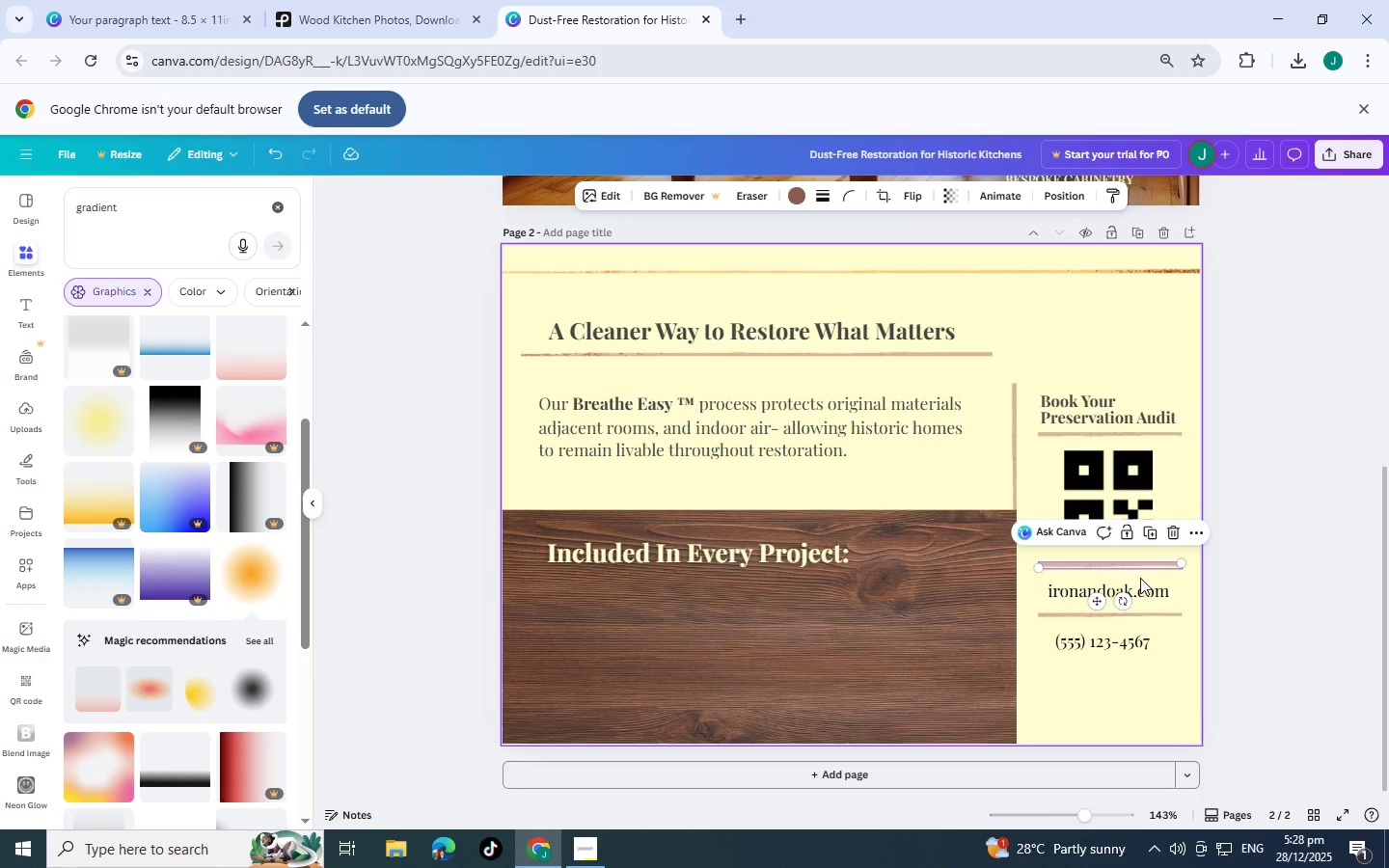 
key(Control+V)
 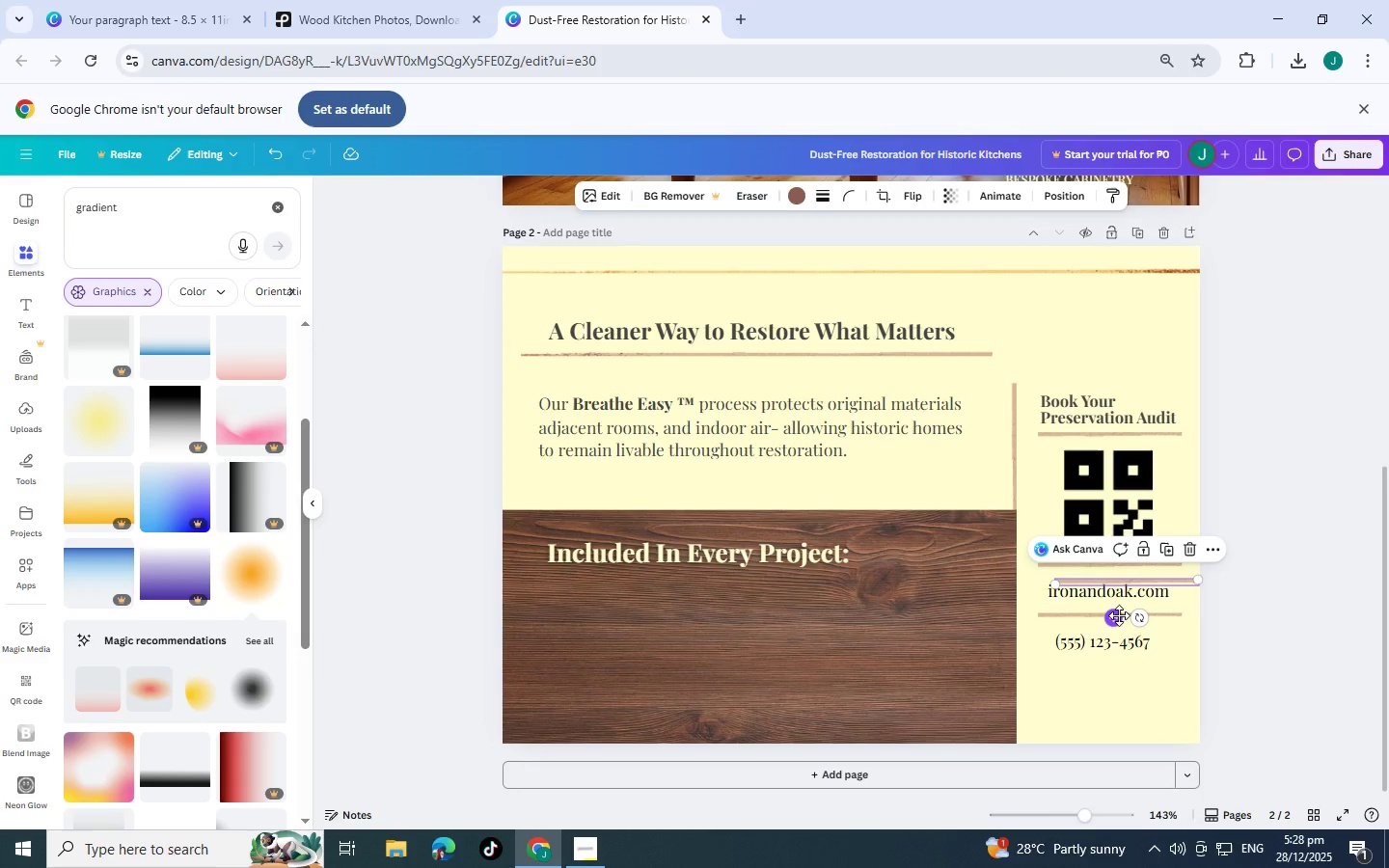 
key(Control+Z)
 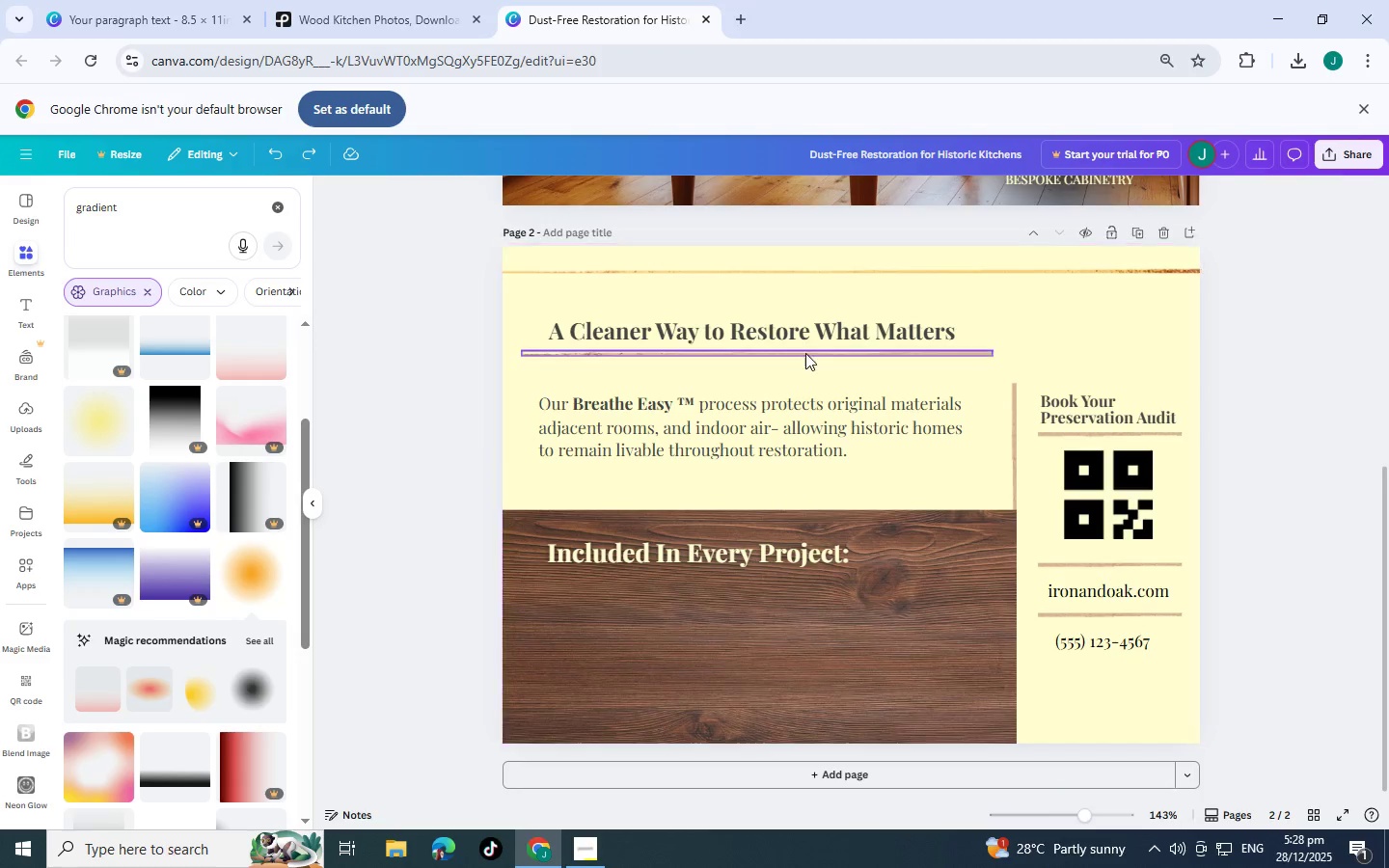 
left_click([805, 351])
 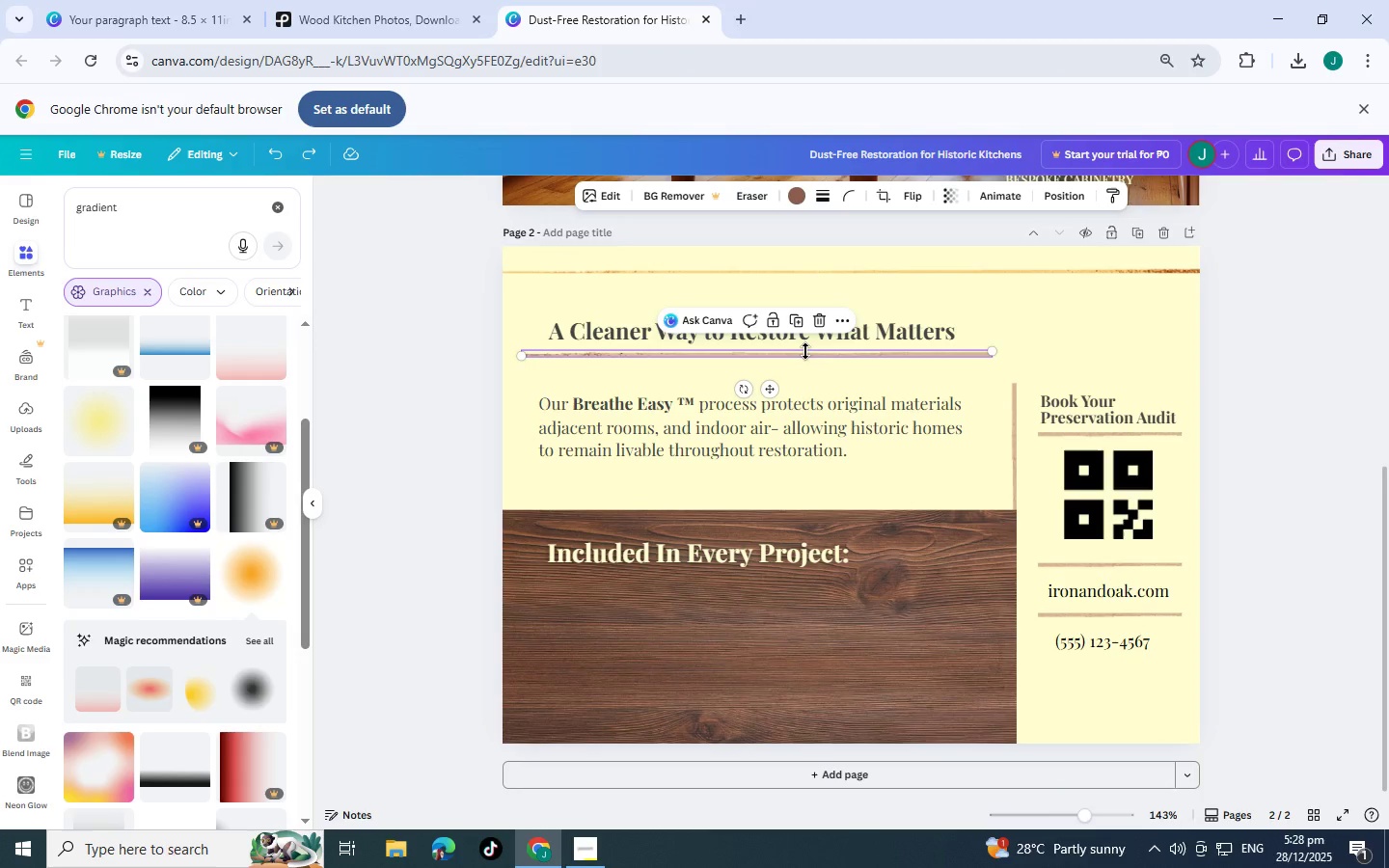 
key(Control+C)
 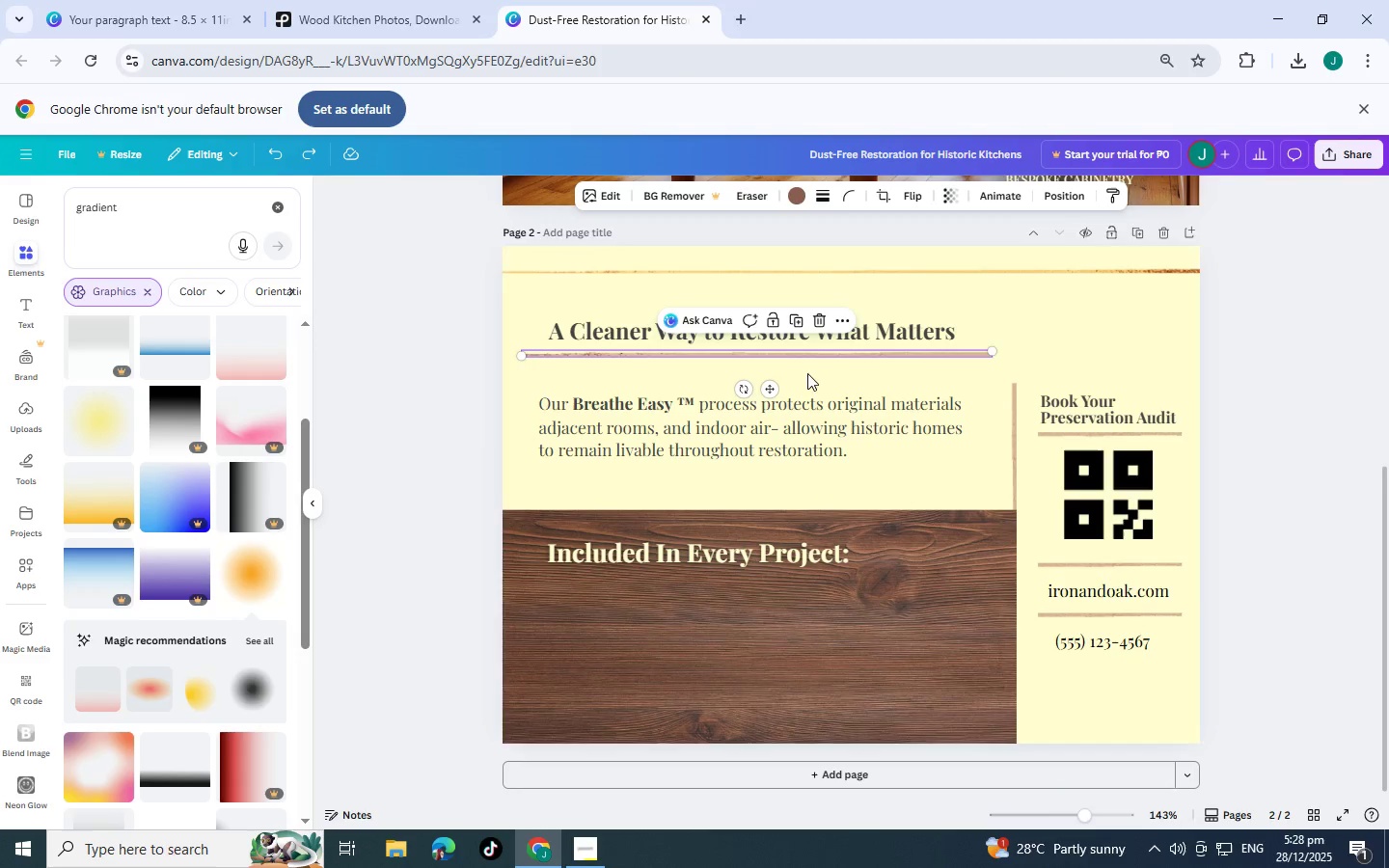 
key(Control+V)
 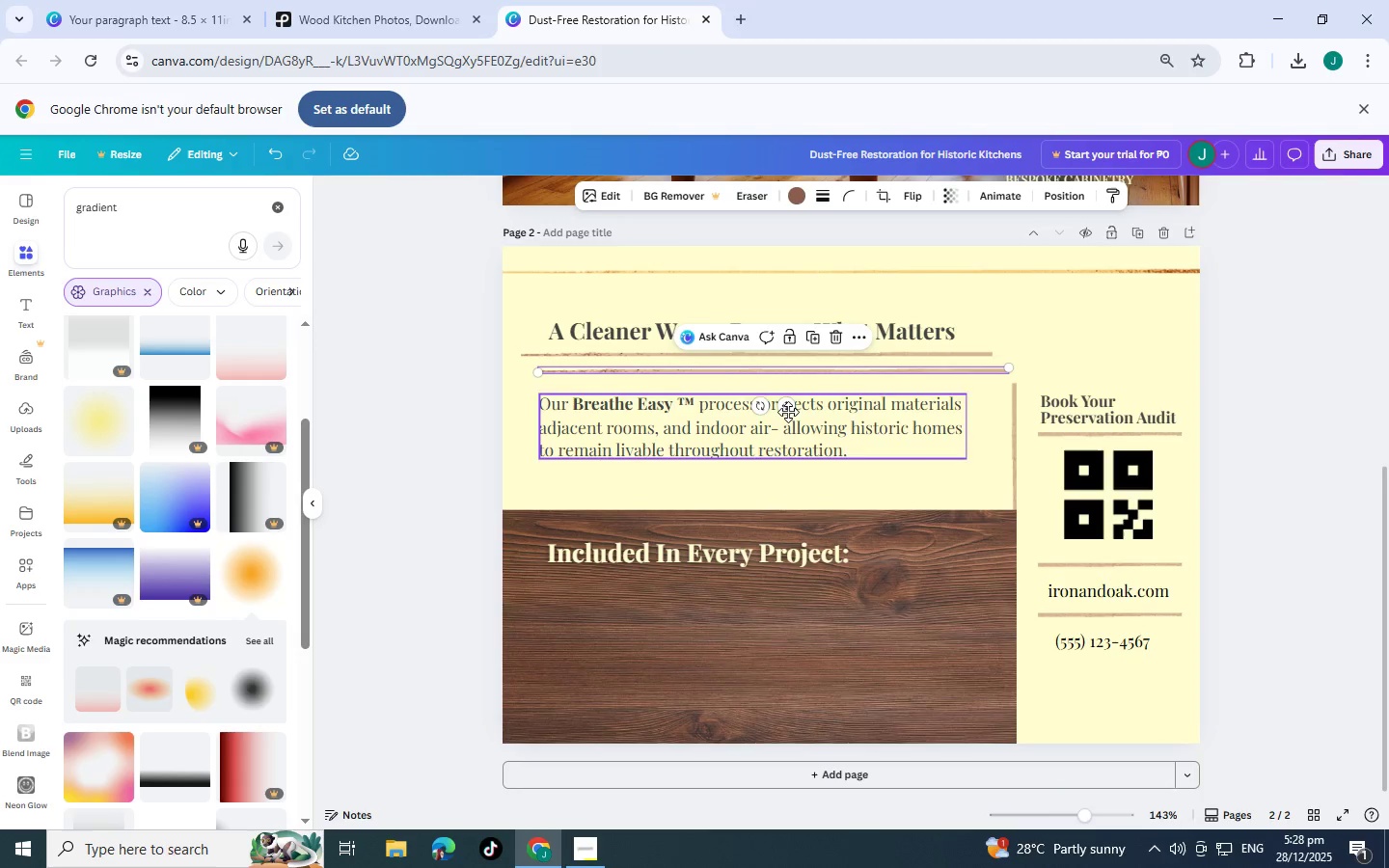 
left_click_drag(start_coordinate=[789, 410], to_coordinate=[774, 612])
 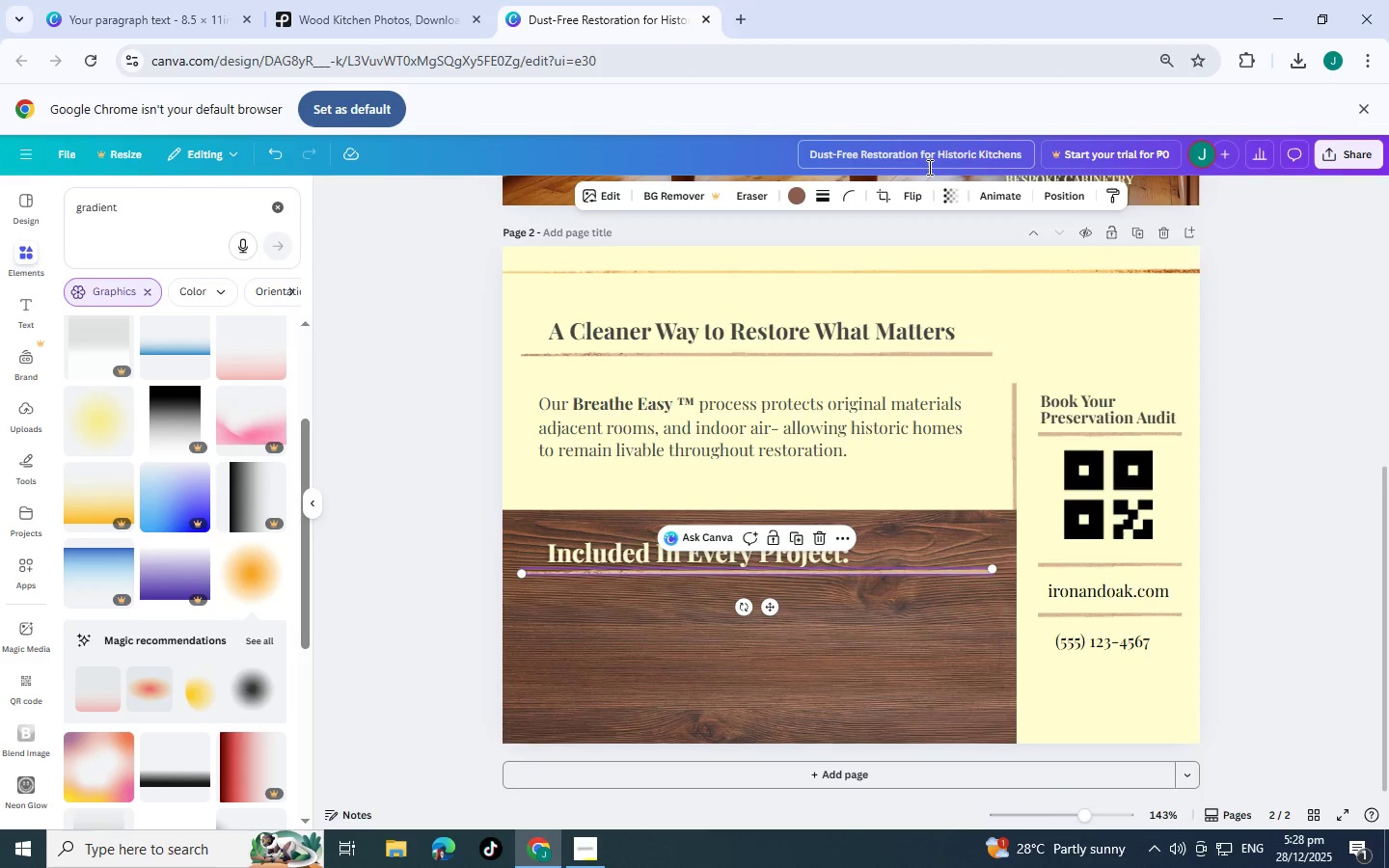 
left_click([881, 193])
 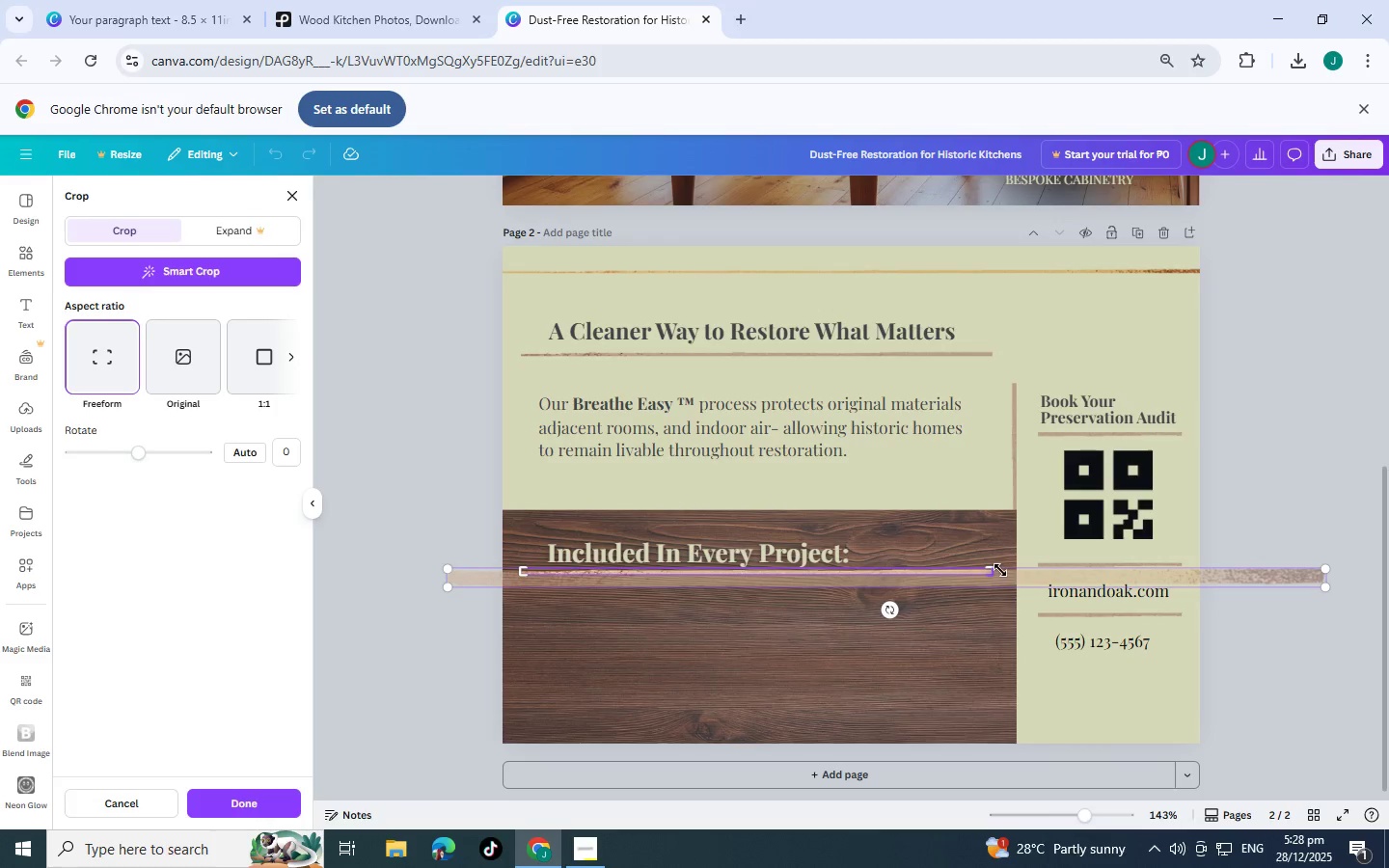 
left_click_drag(start_coordinate=[996, 570], to_coordinate=[857, 577])
 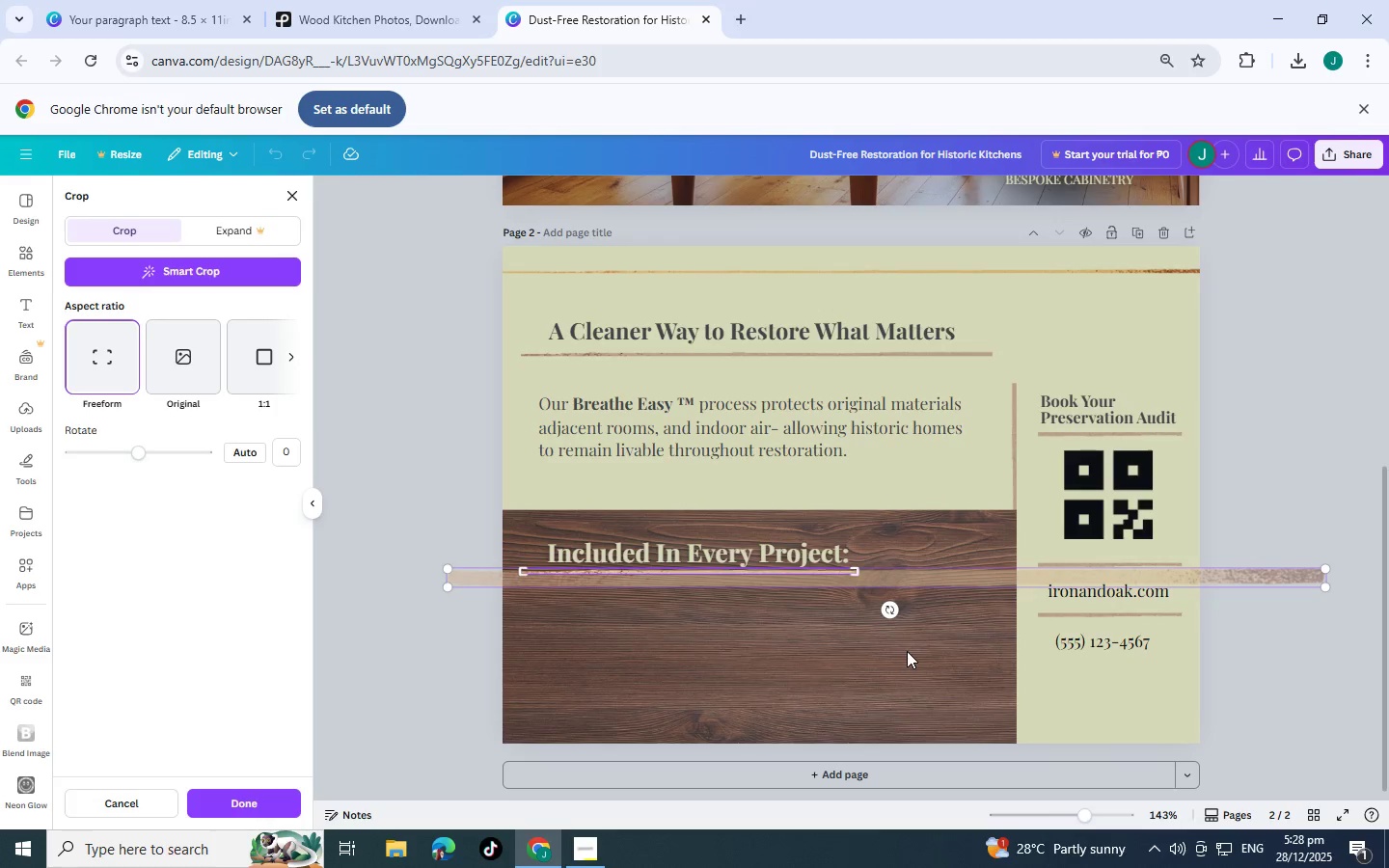 
left_click([907, 651])
 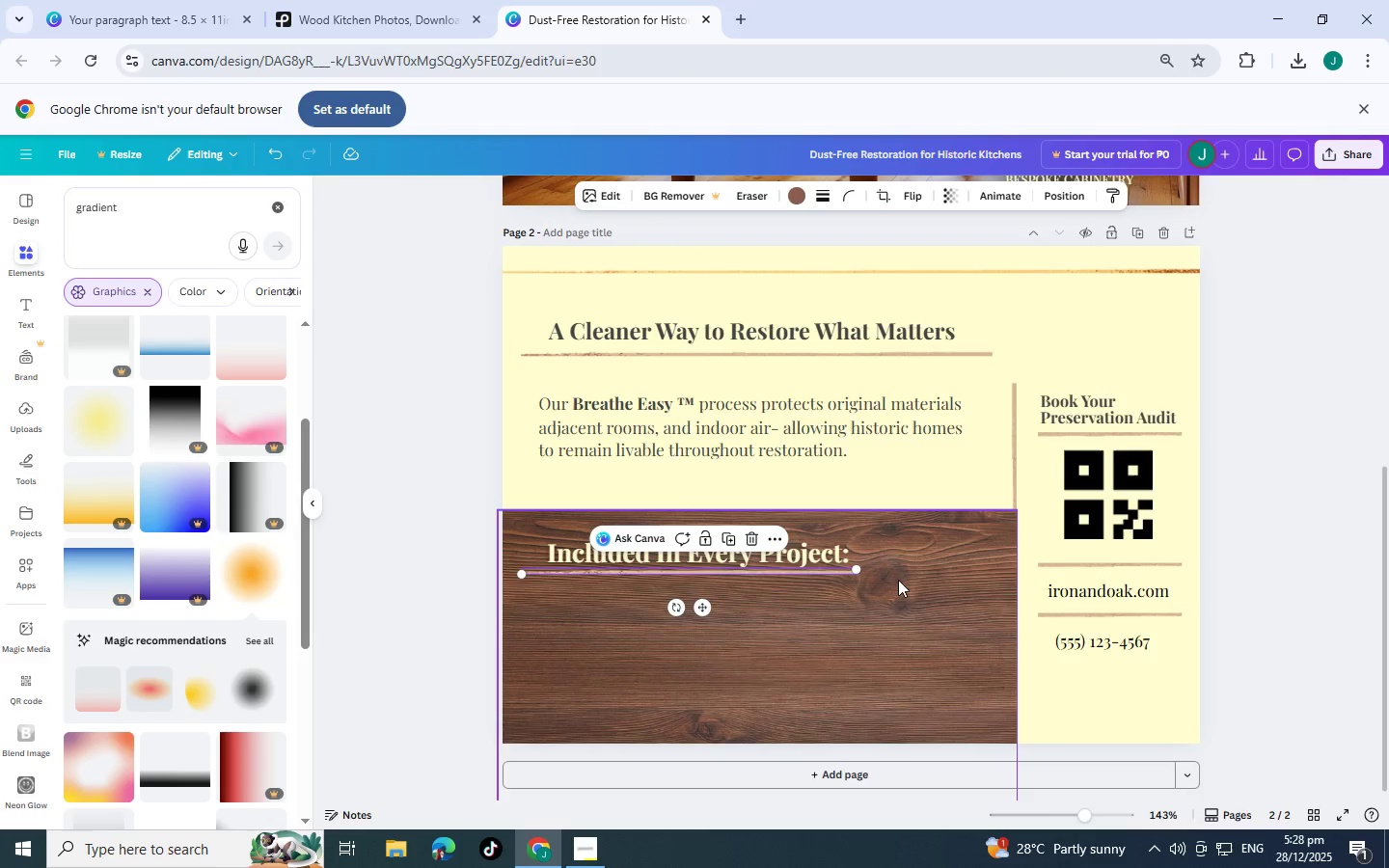 
left_click([875, 655])
 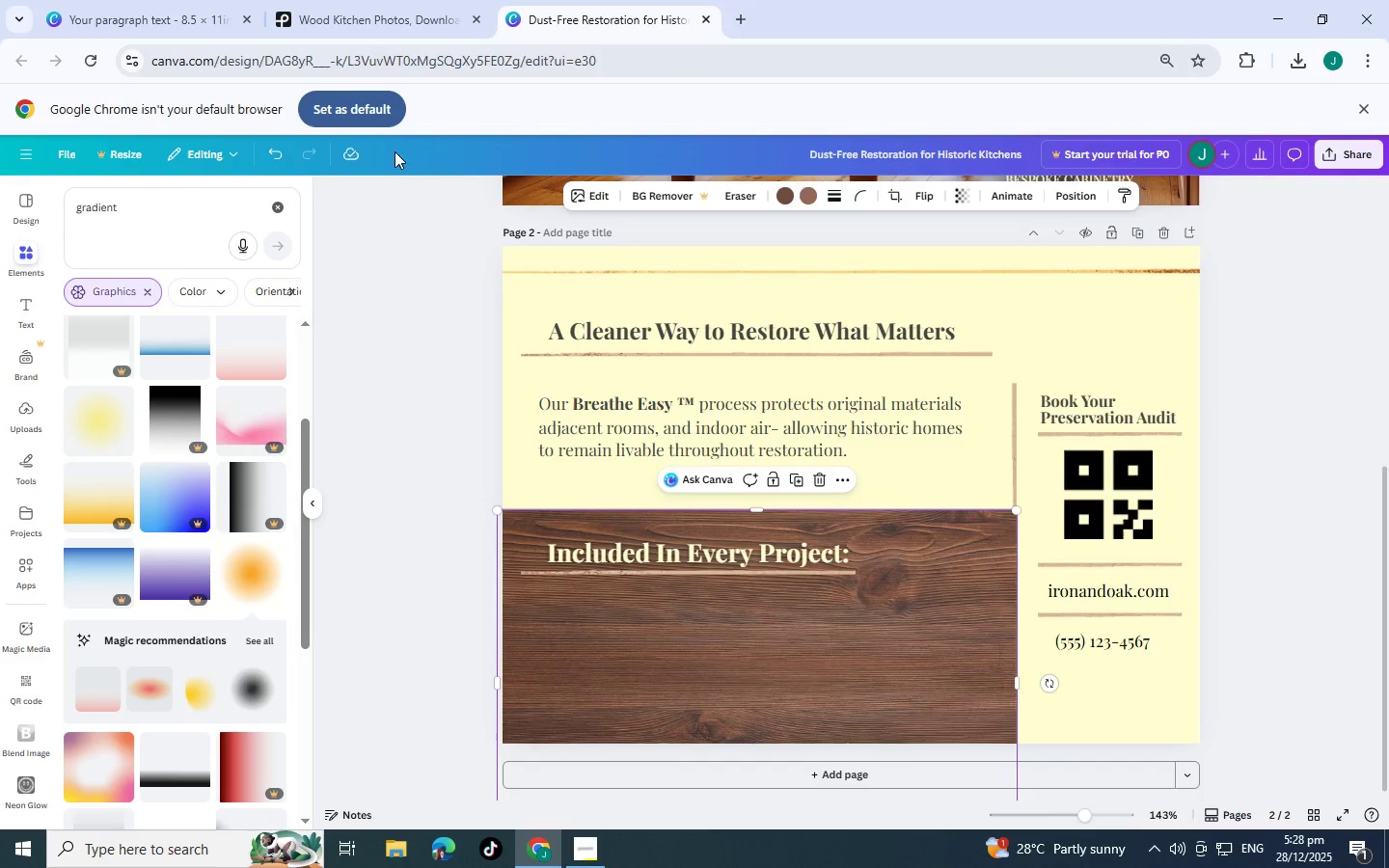 
left_click([378, 0])
 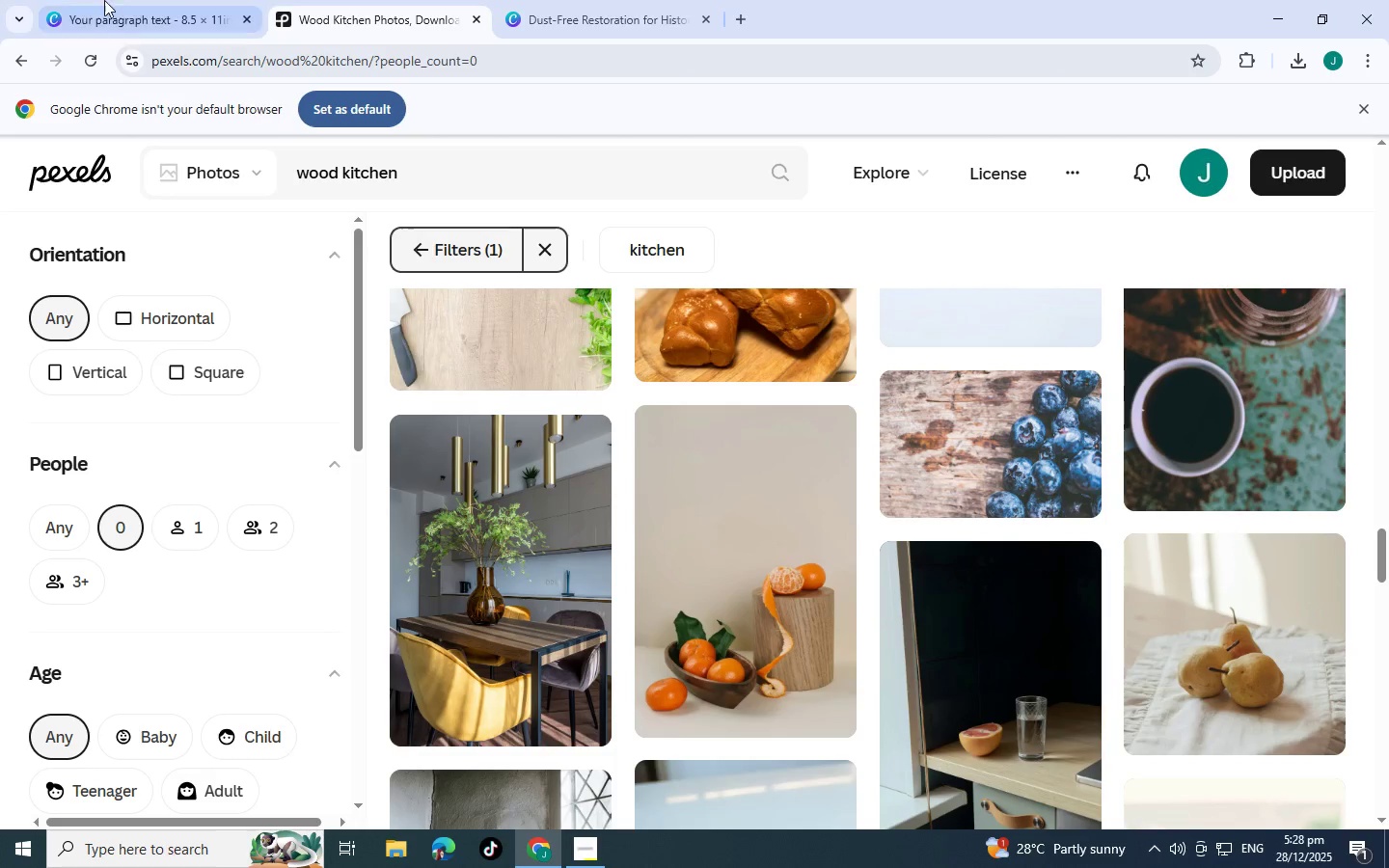 
left_click([100, 0])
 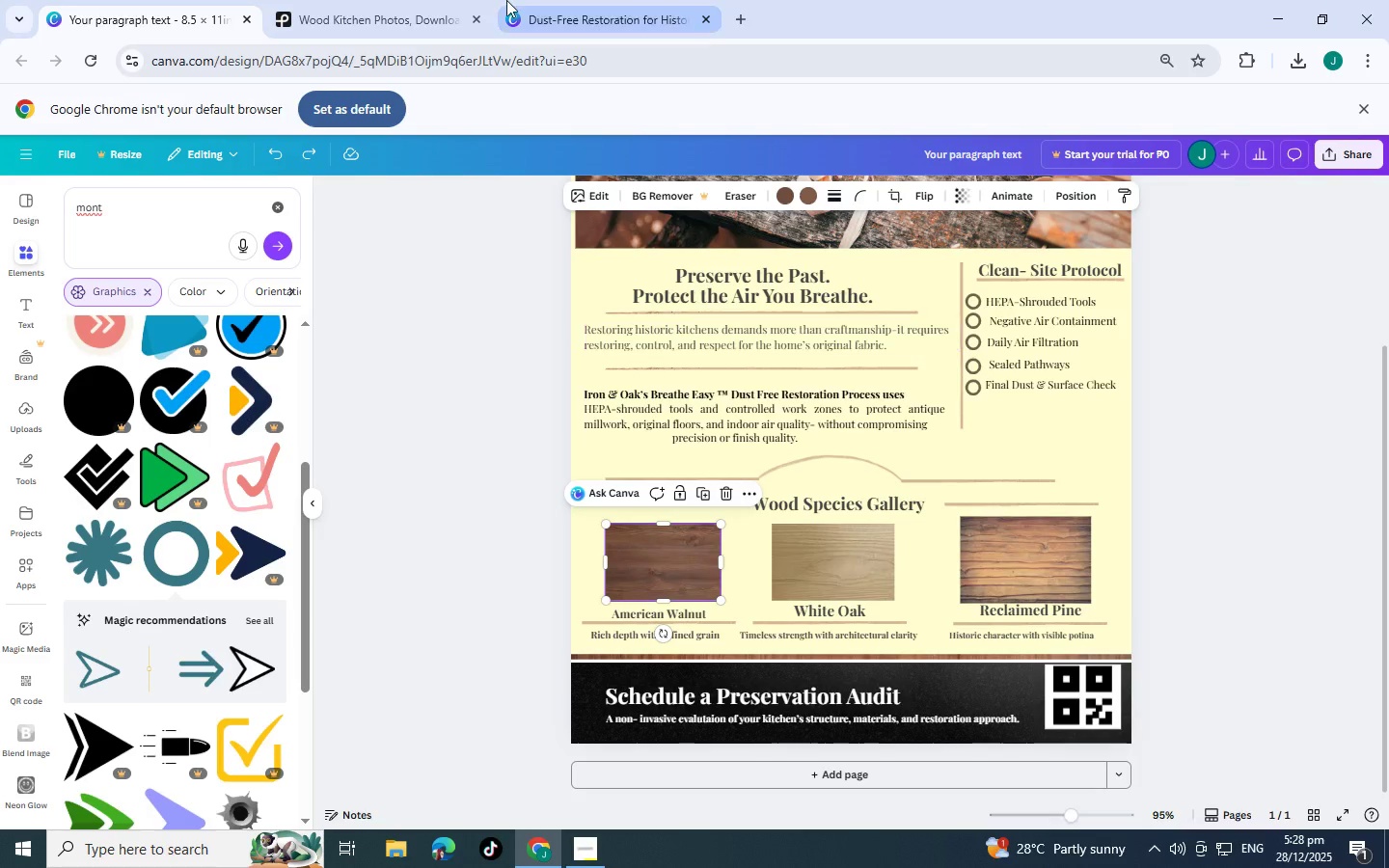 
left_click([416, 0])
 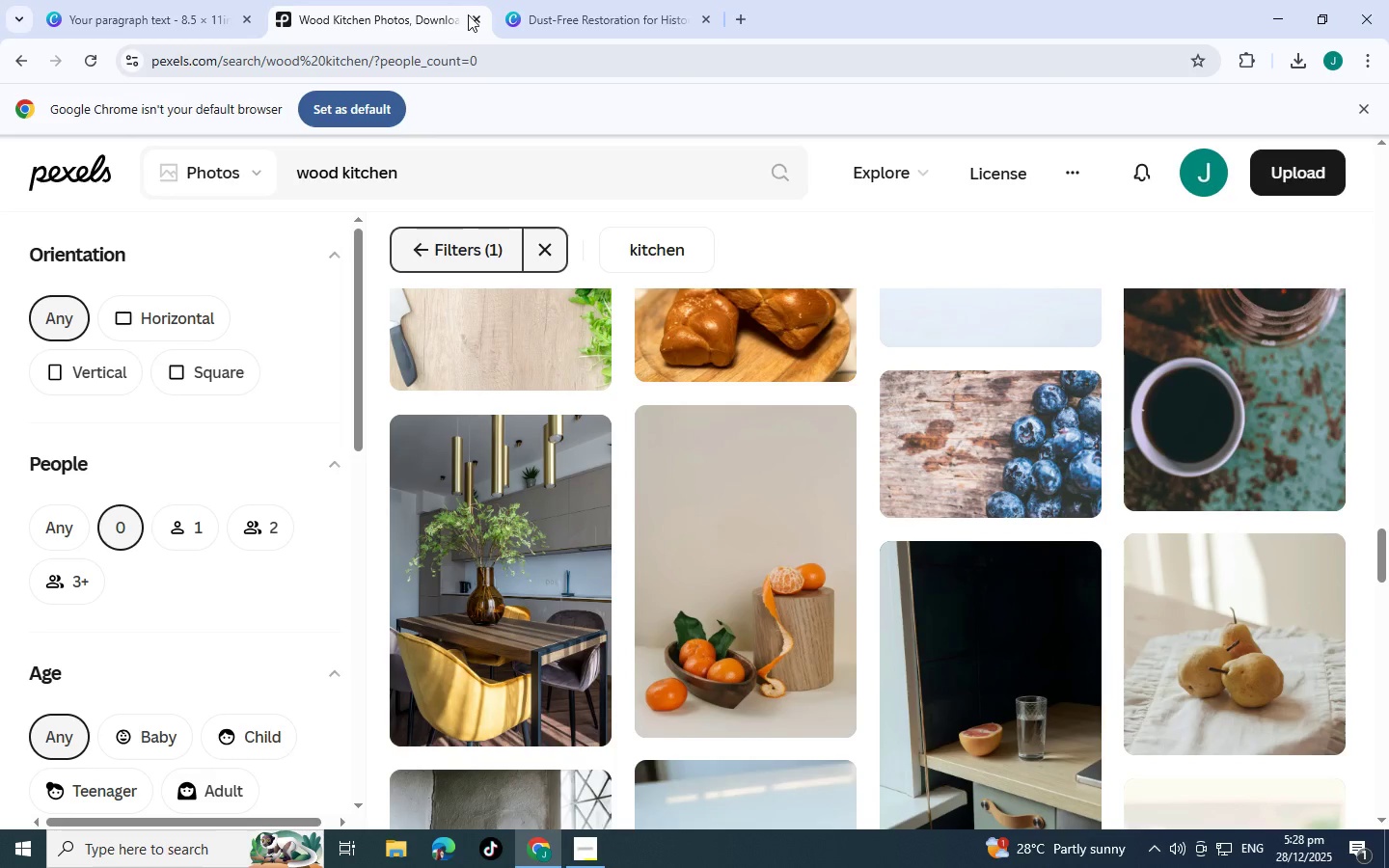 
left_click([473, 14])
 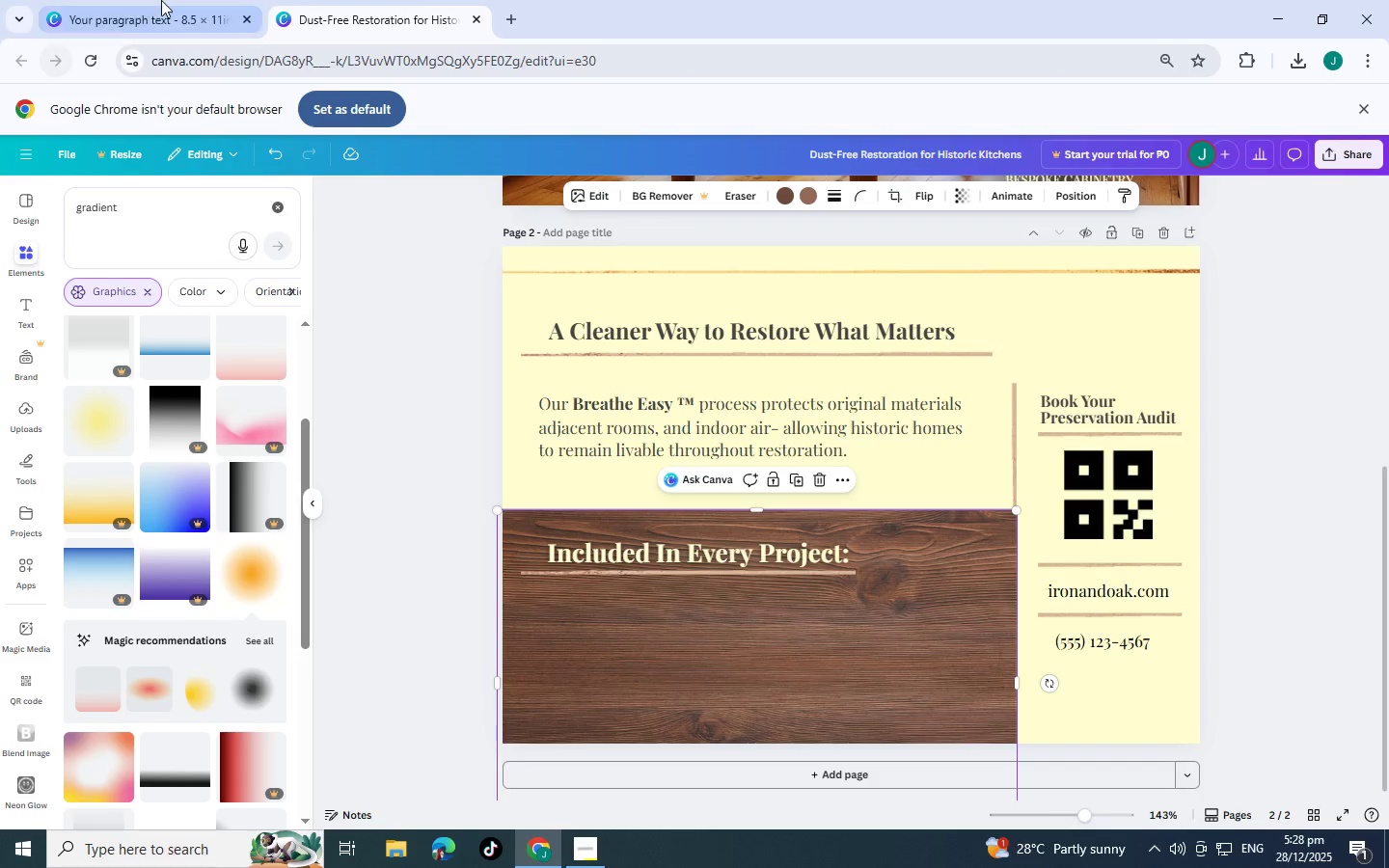 
left_click([161, 0])
 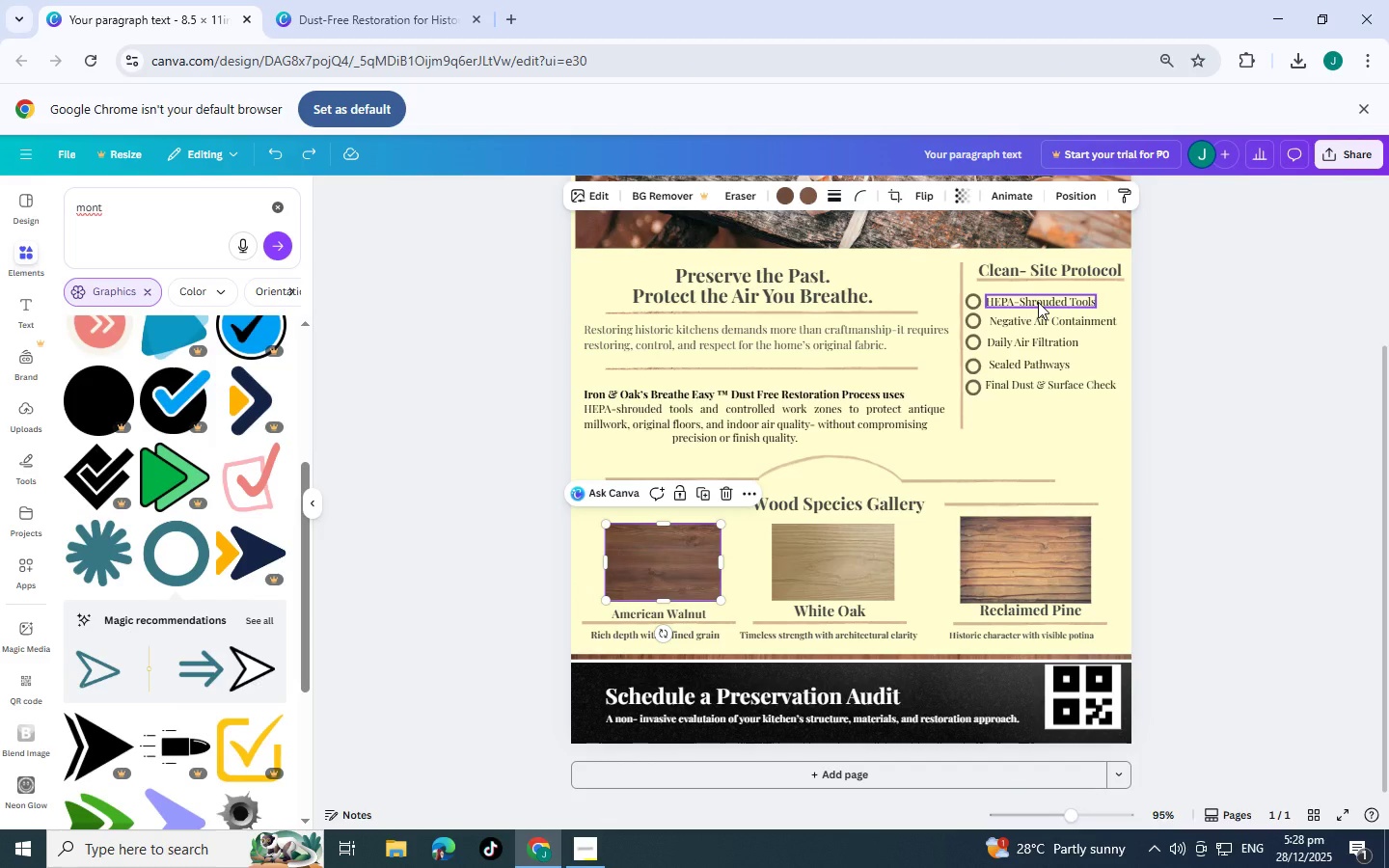 
hold_key(key=ShiftLeft, duration=1.5)
left_click([1038, 302])
 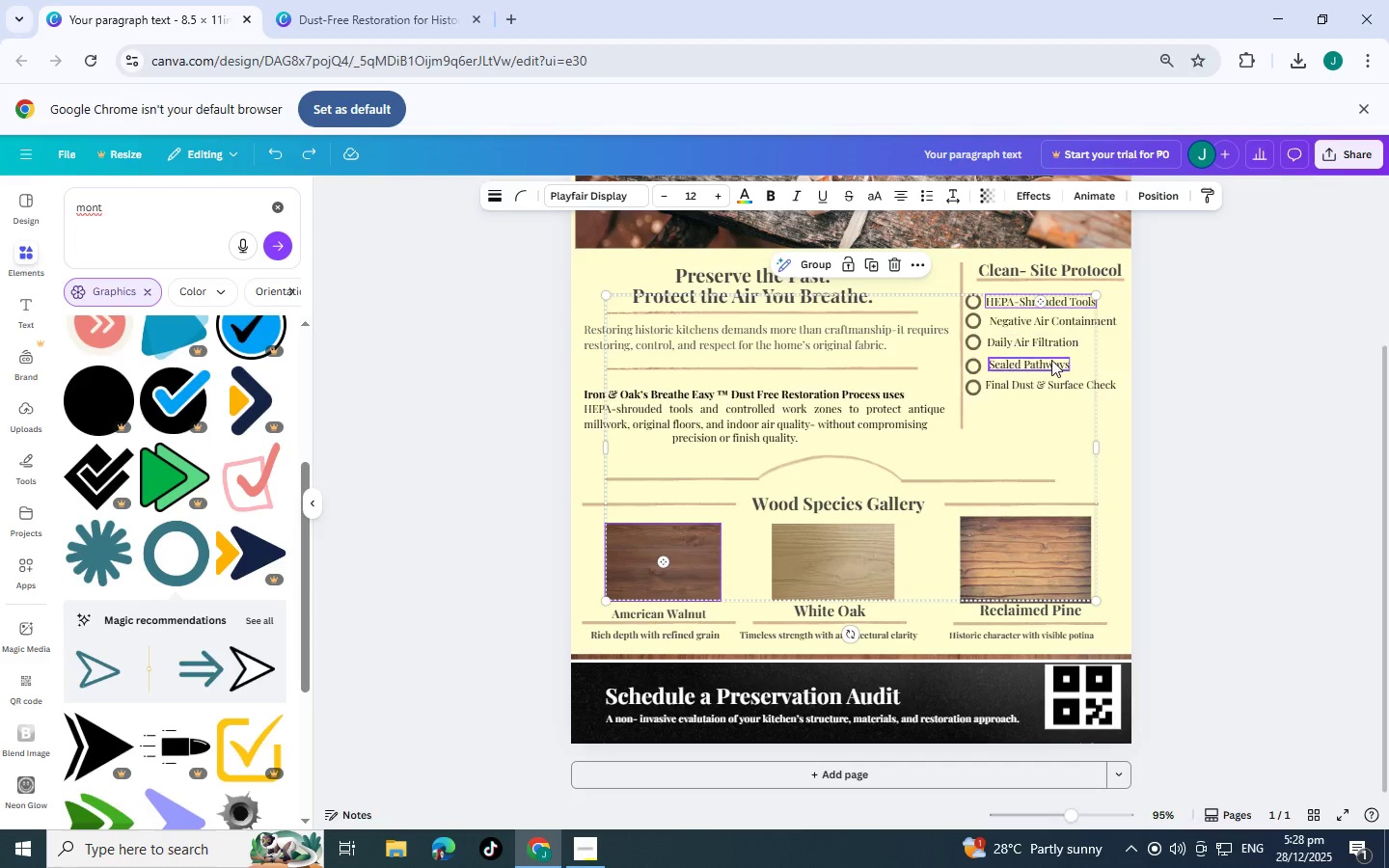 
key(Shift+ShiftLeft)
 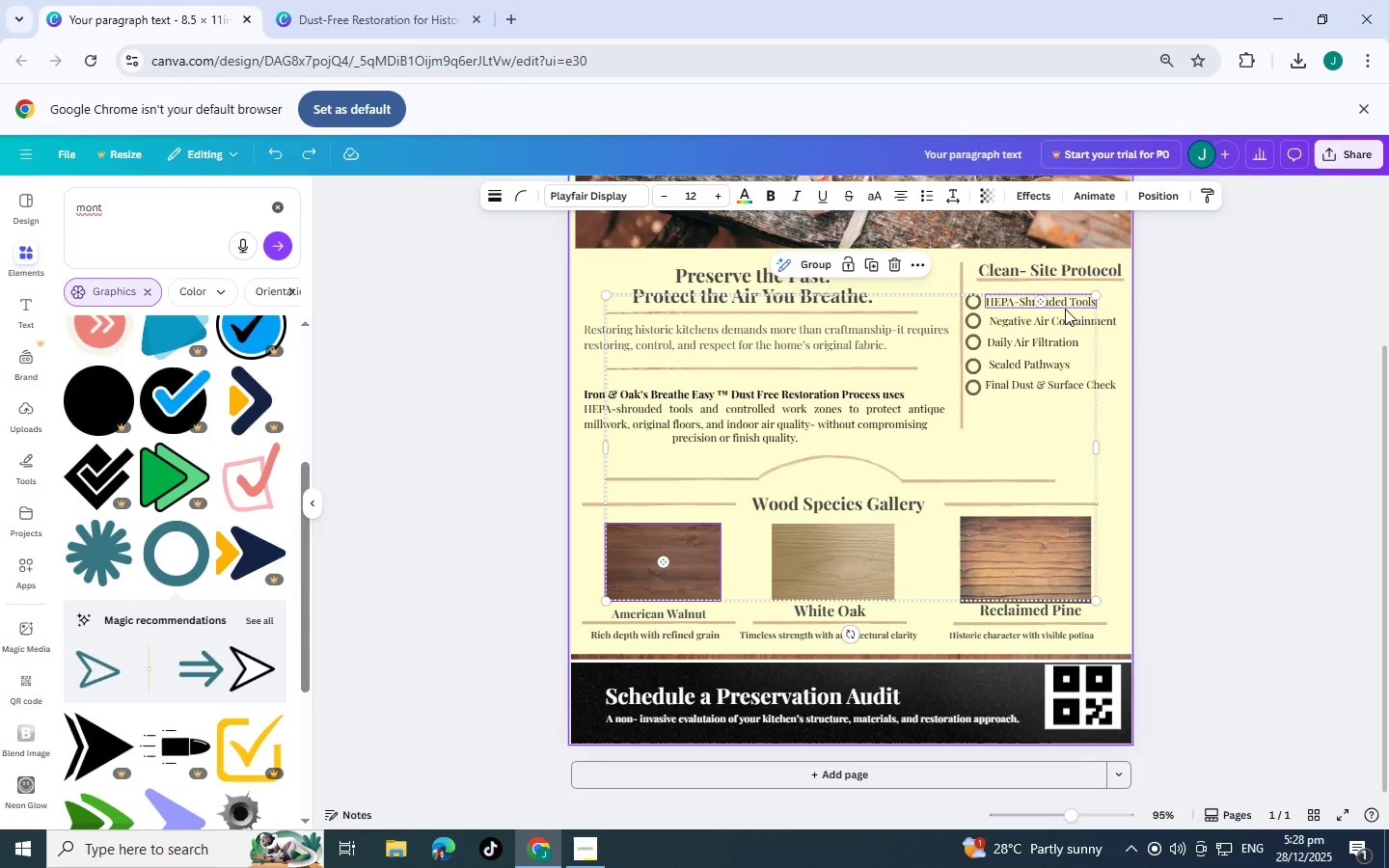 
key(Control+C)
 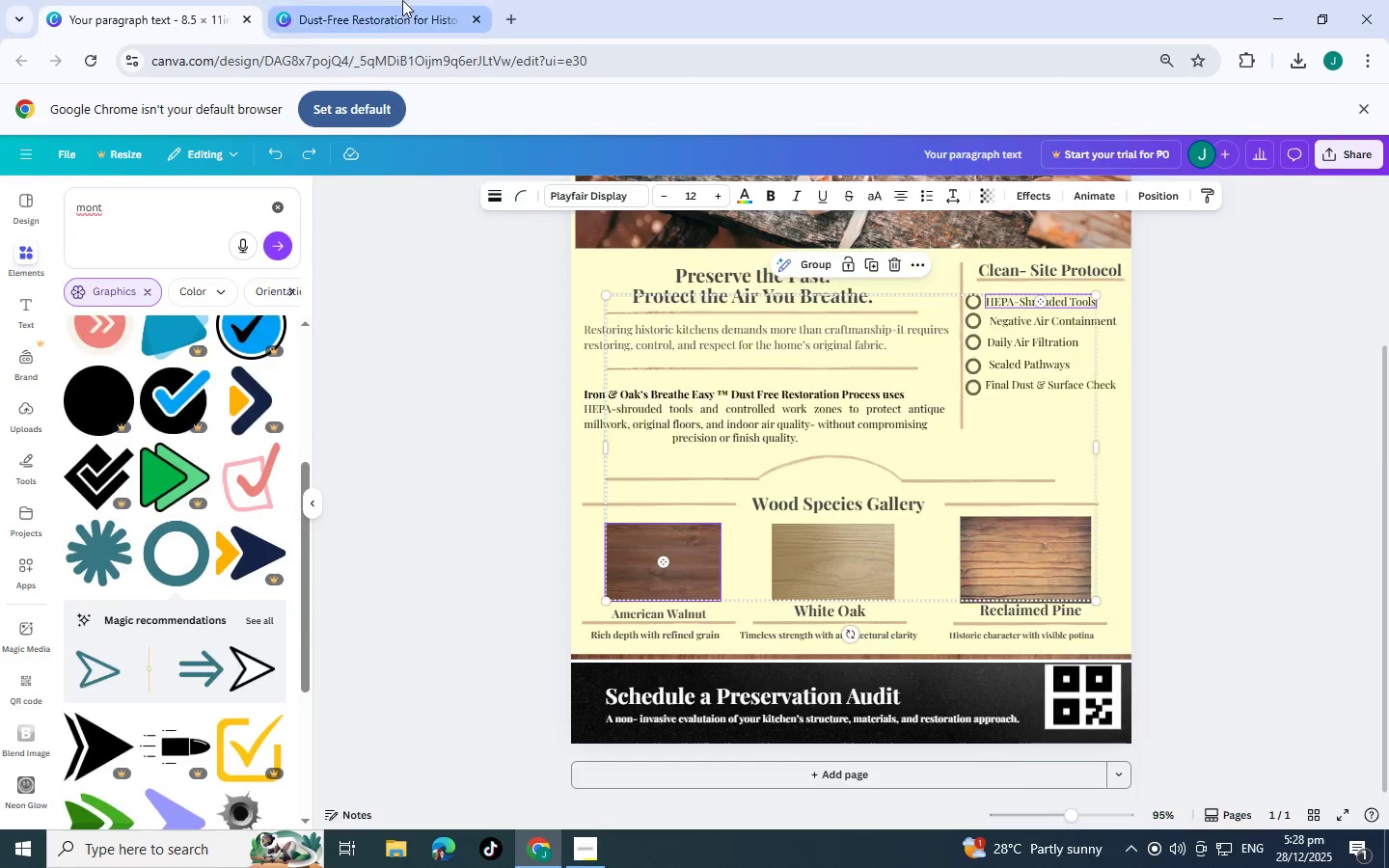 
left_click([398, 0])
 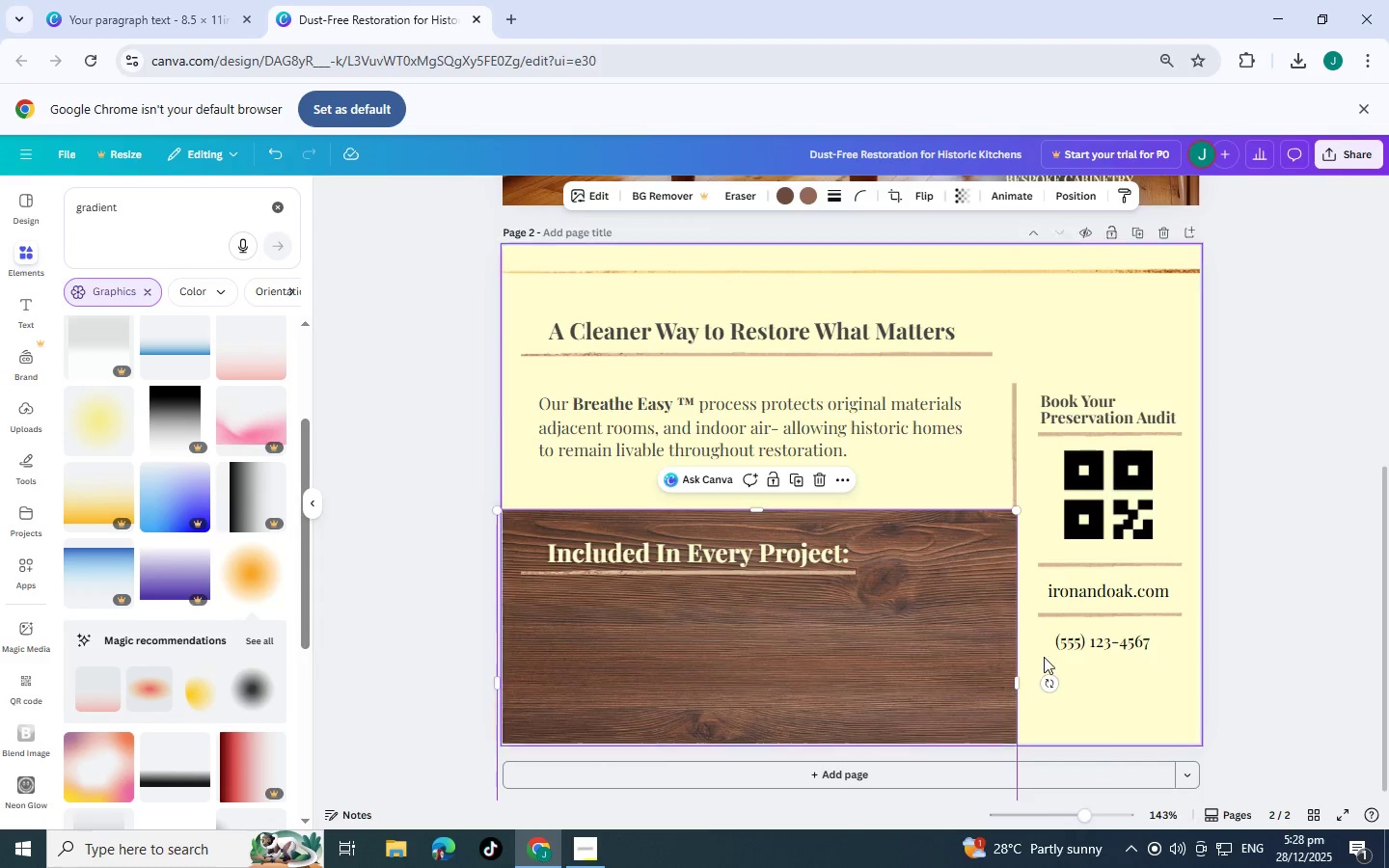 
key(Control+V)
 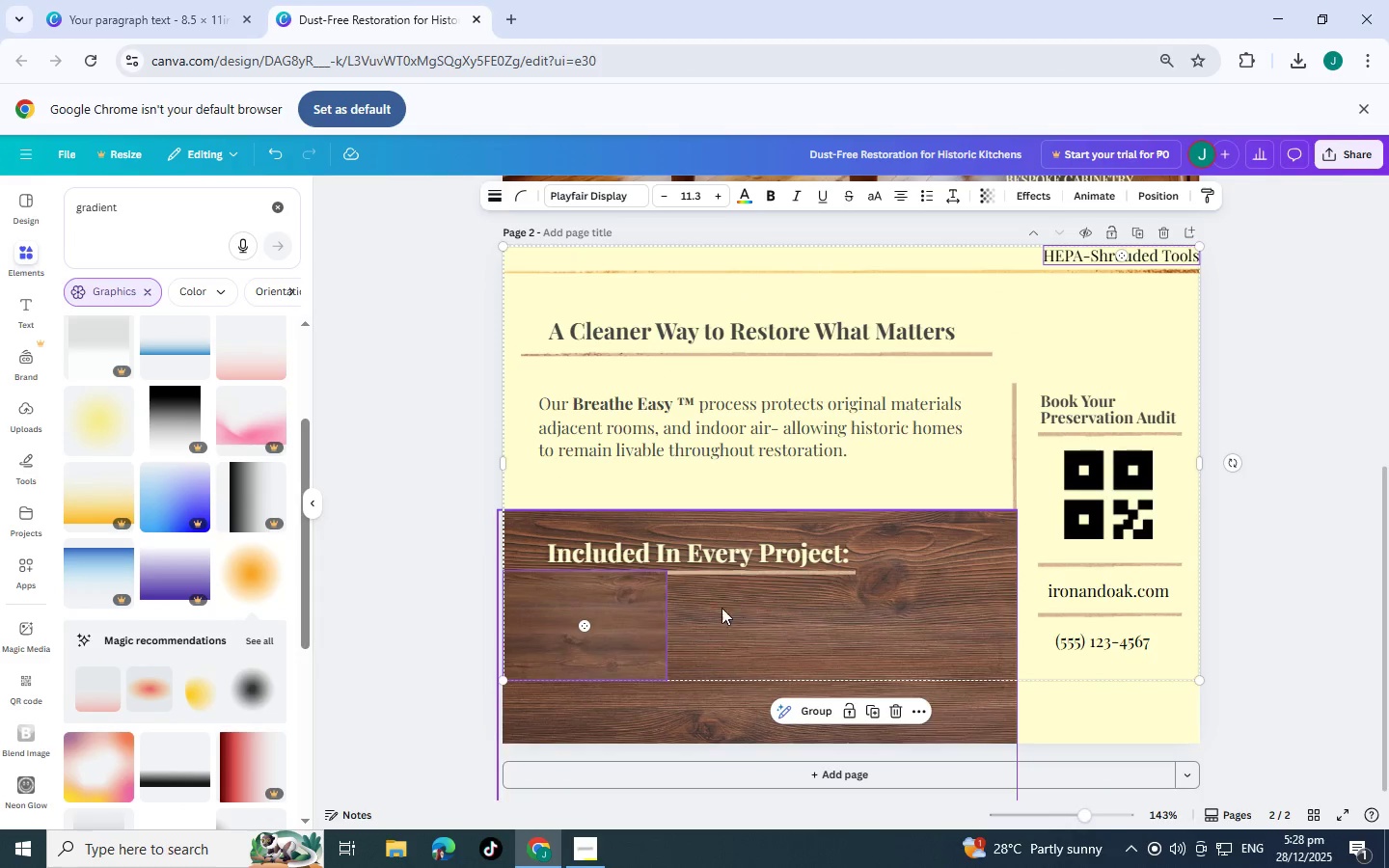 
key(Control+Z)
 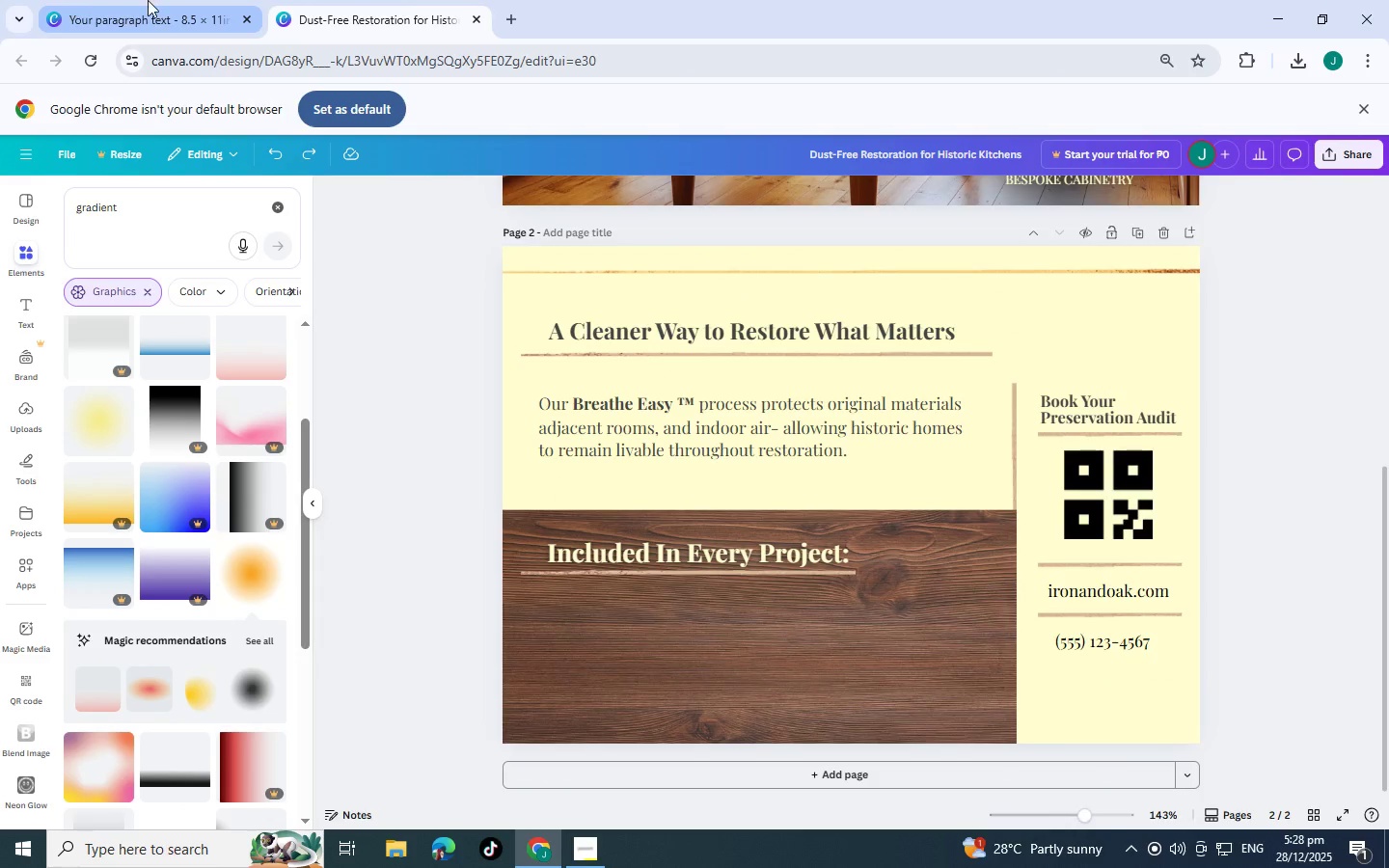 
left_click([148, 0])
 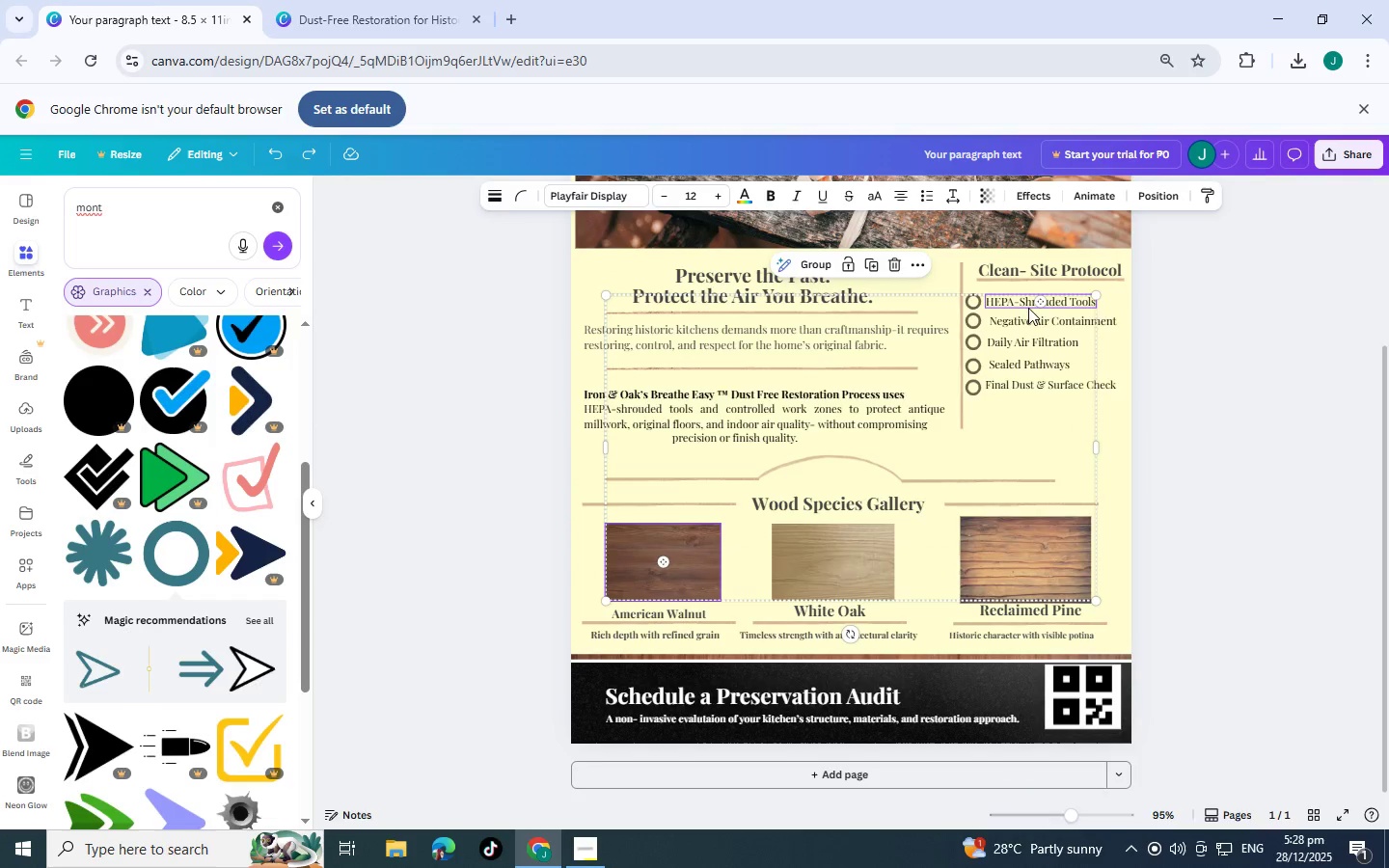 
left_click([1160, 334])
 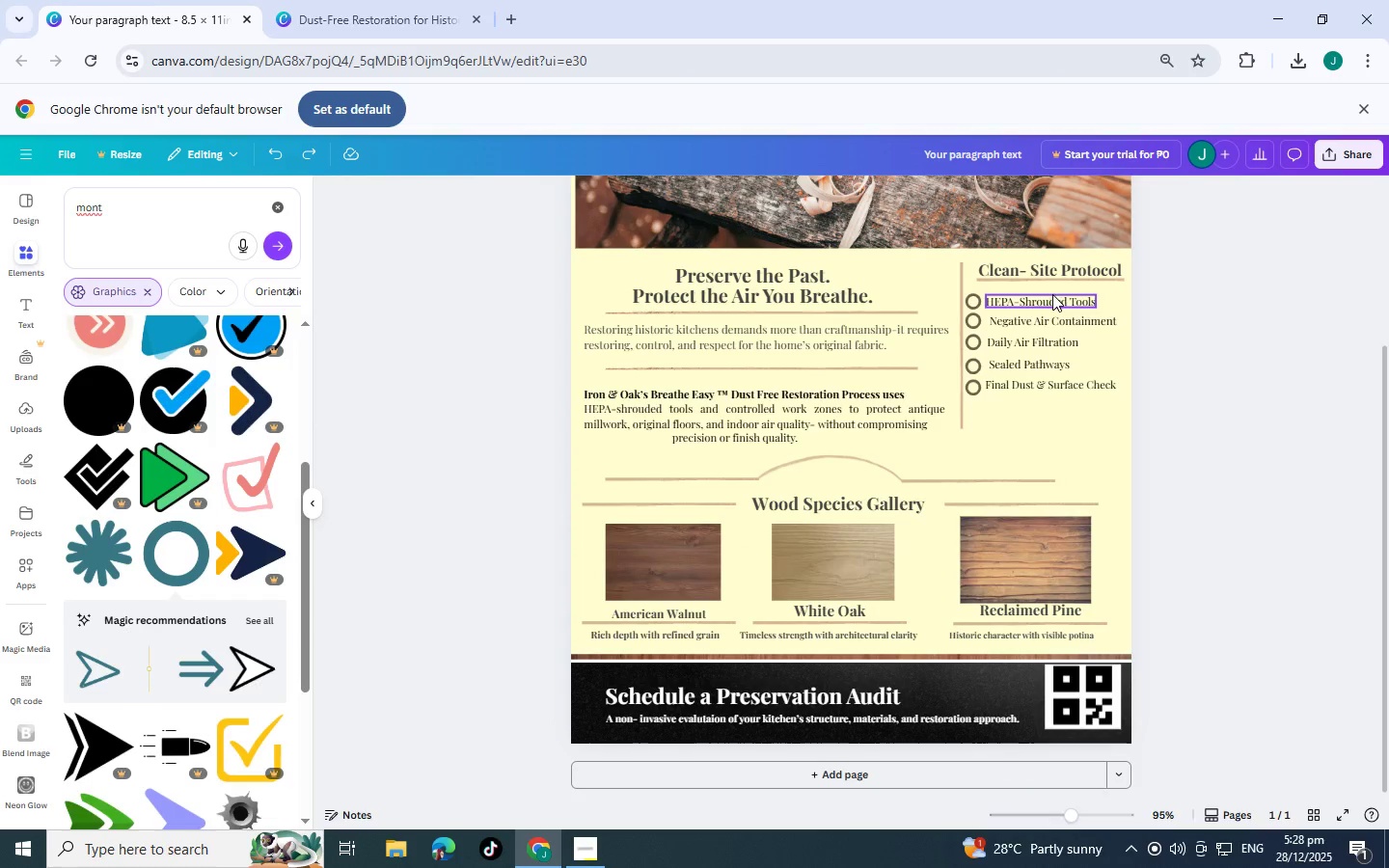 
left_click([1052, 294])
 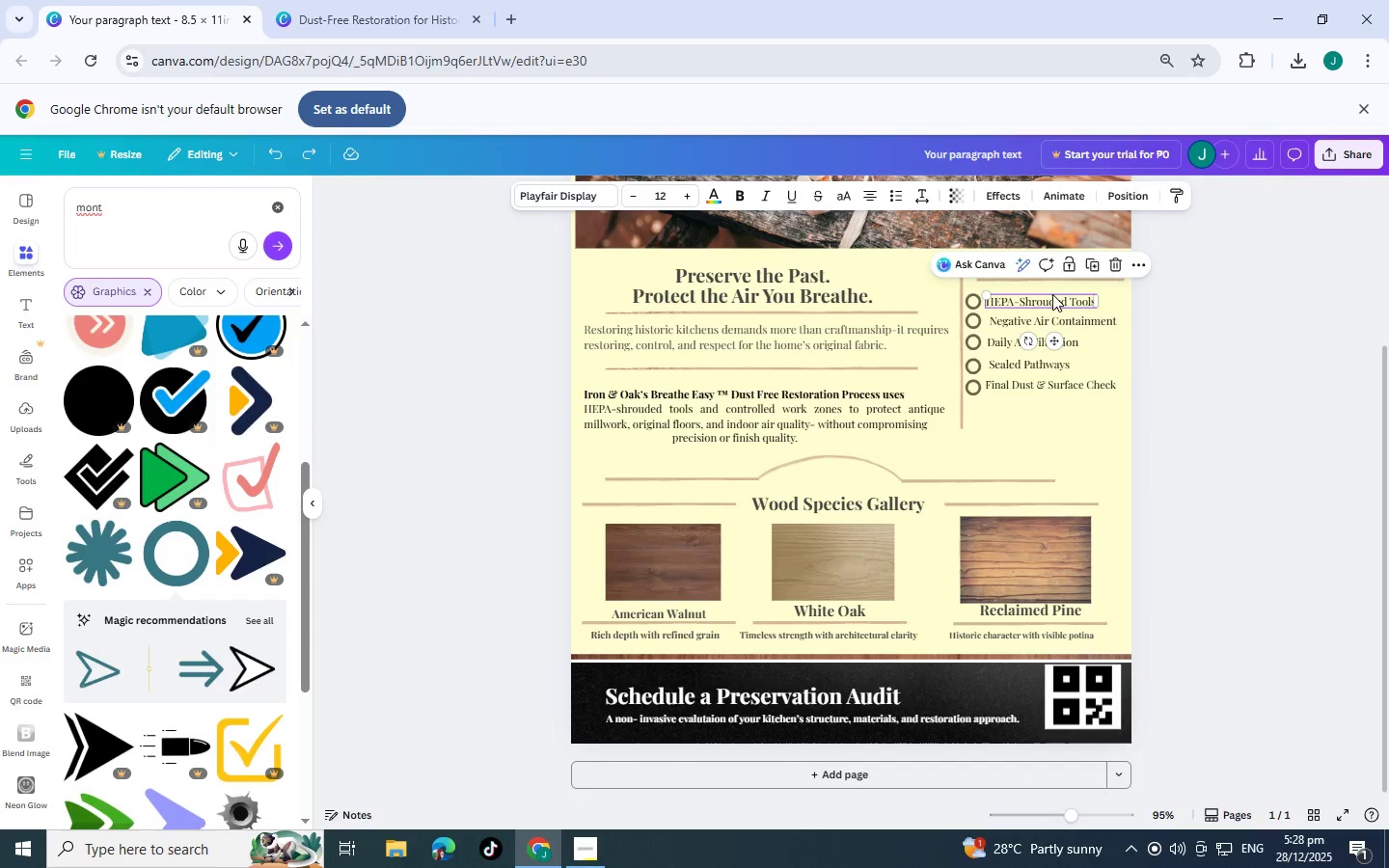 
key(Control+C)
 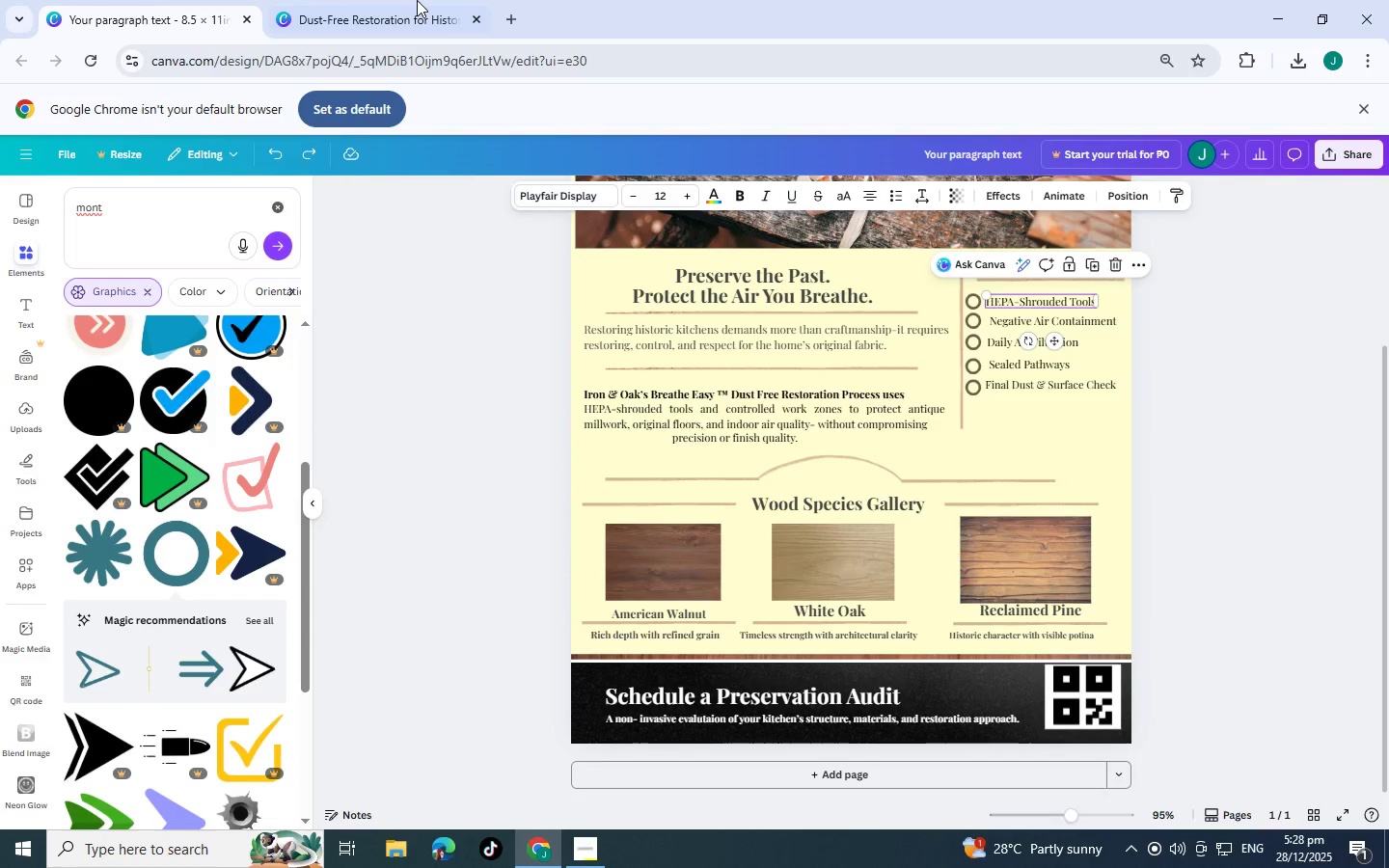 
left_click([417, 0])
 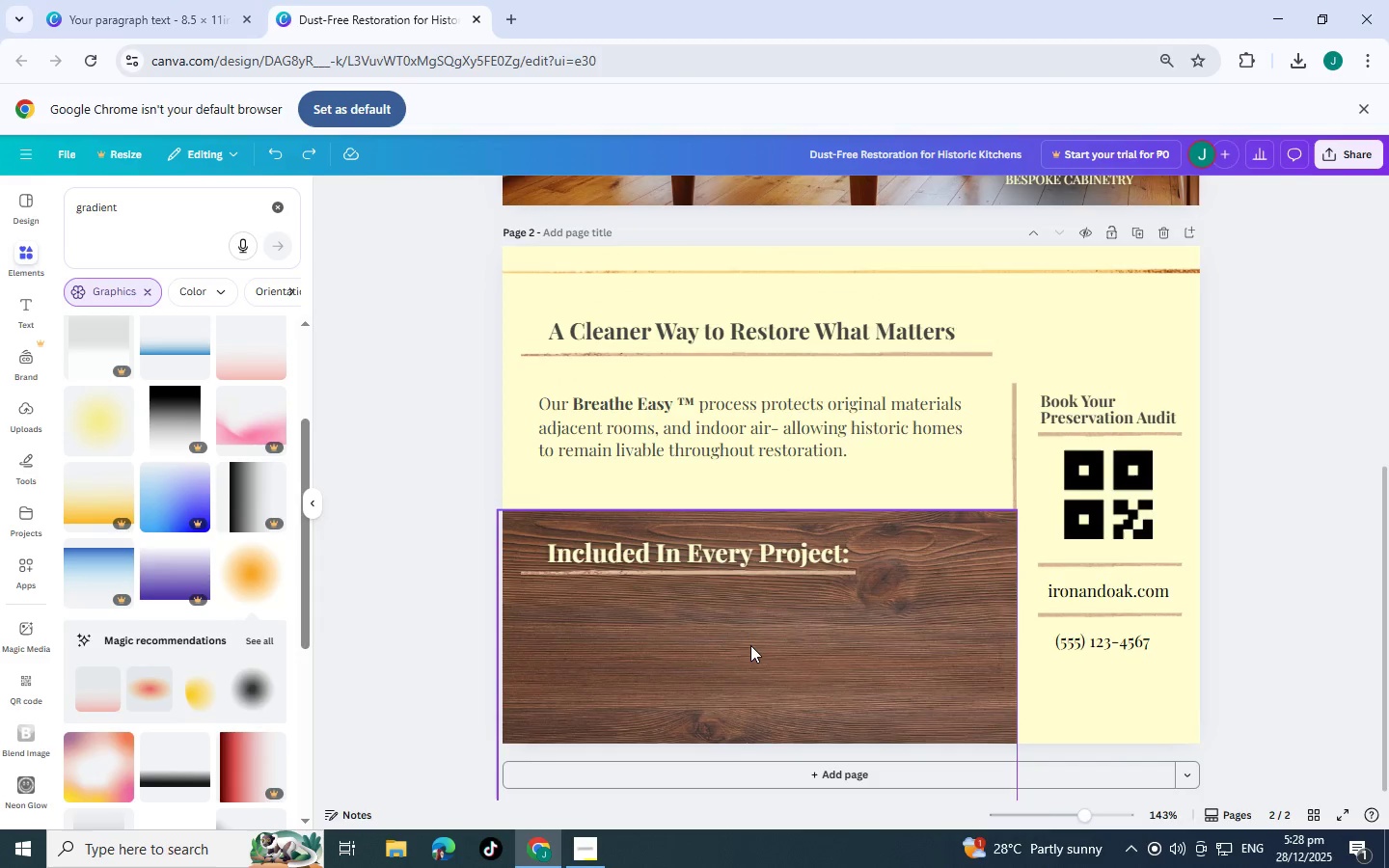 
key(Control+ControlLeft)
 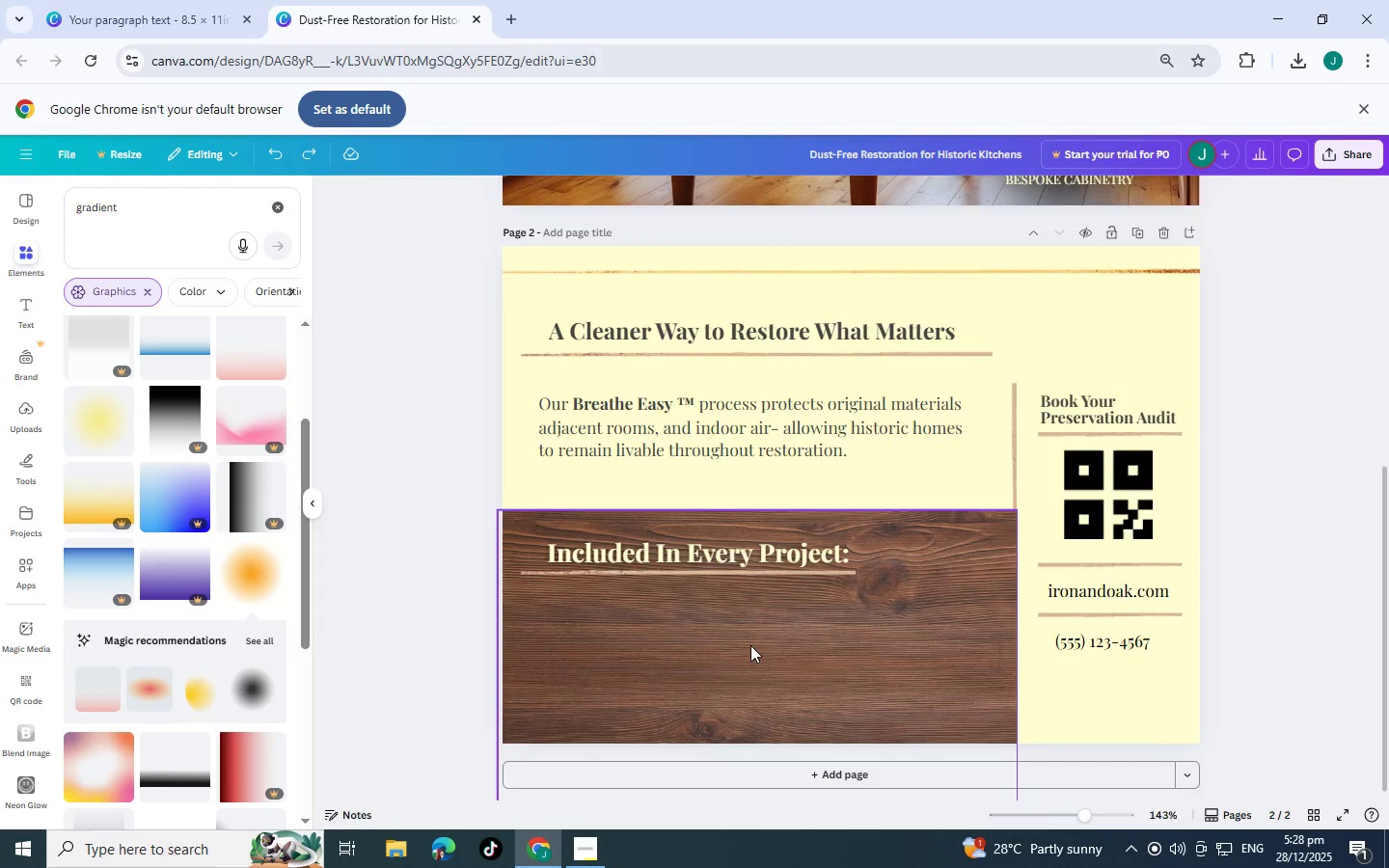 
key(Control+V)
 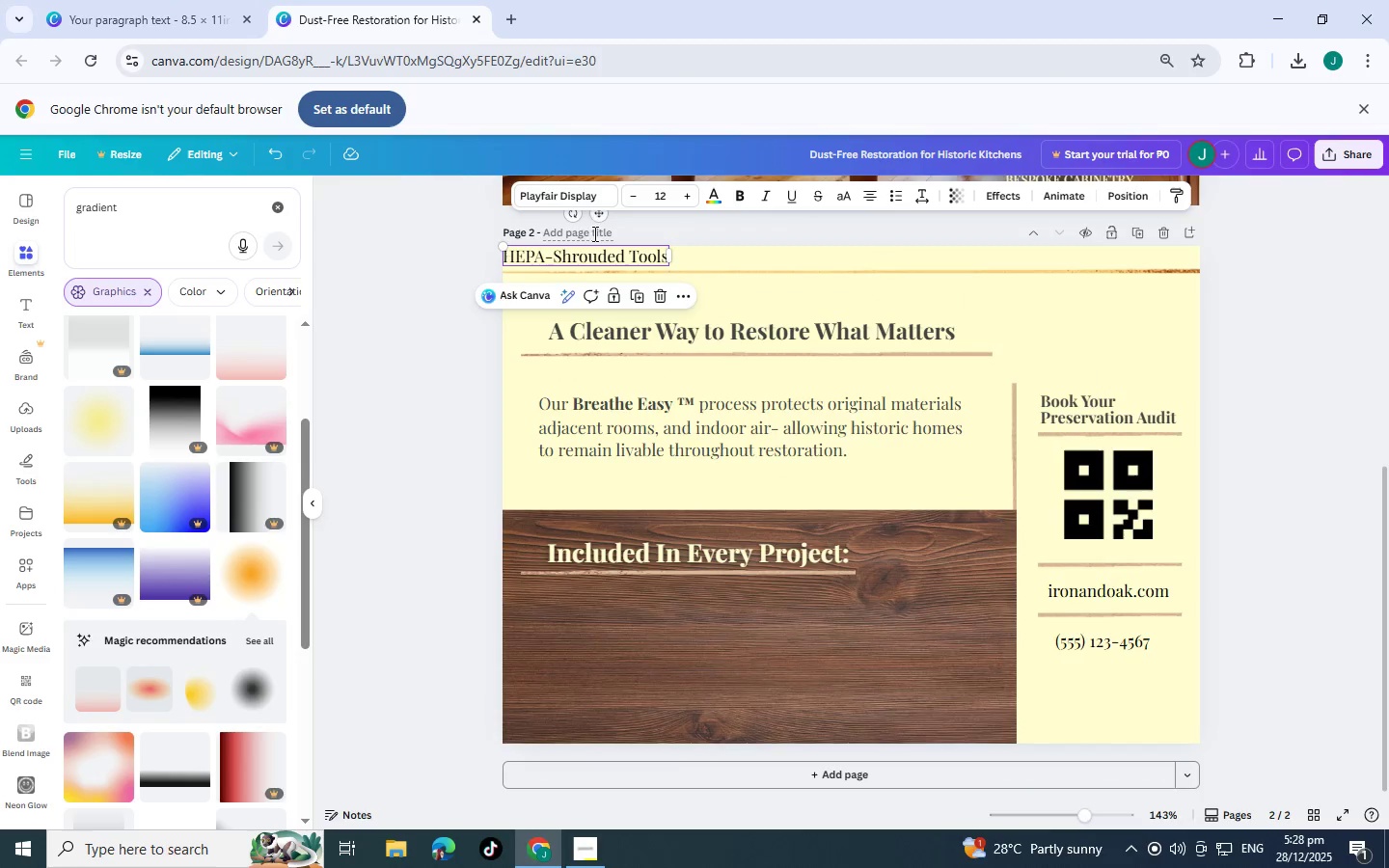 
left_click_drag(start_coordinate=[599, 215], to_coordinate=[644, 580])
 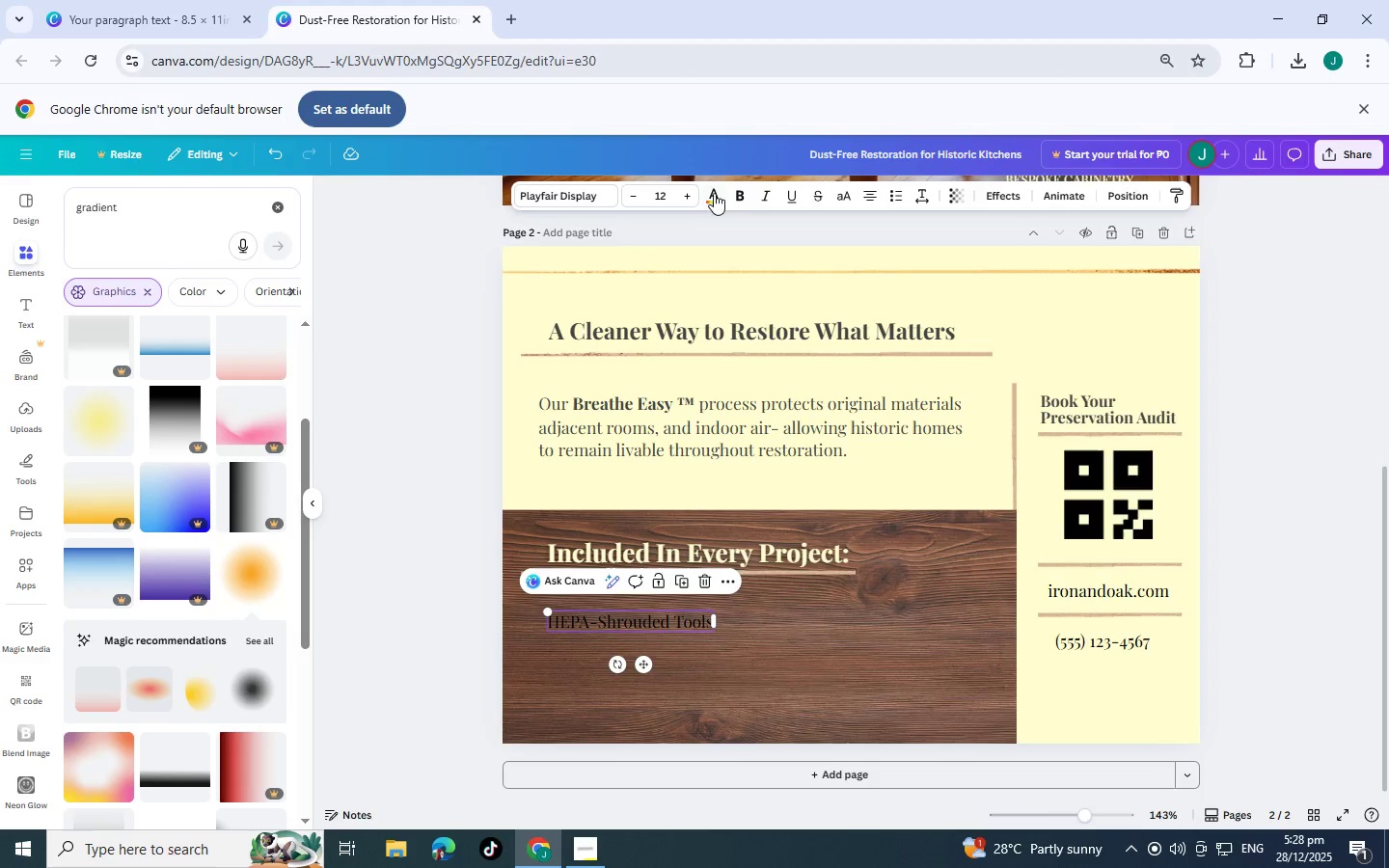 
left_click([717, 195])
 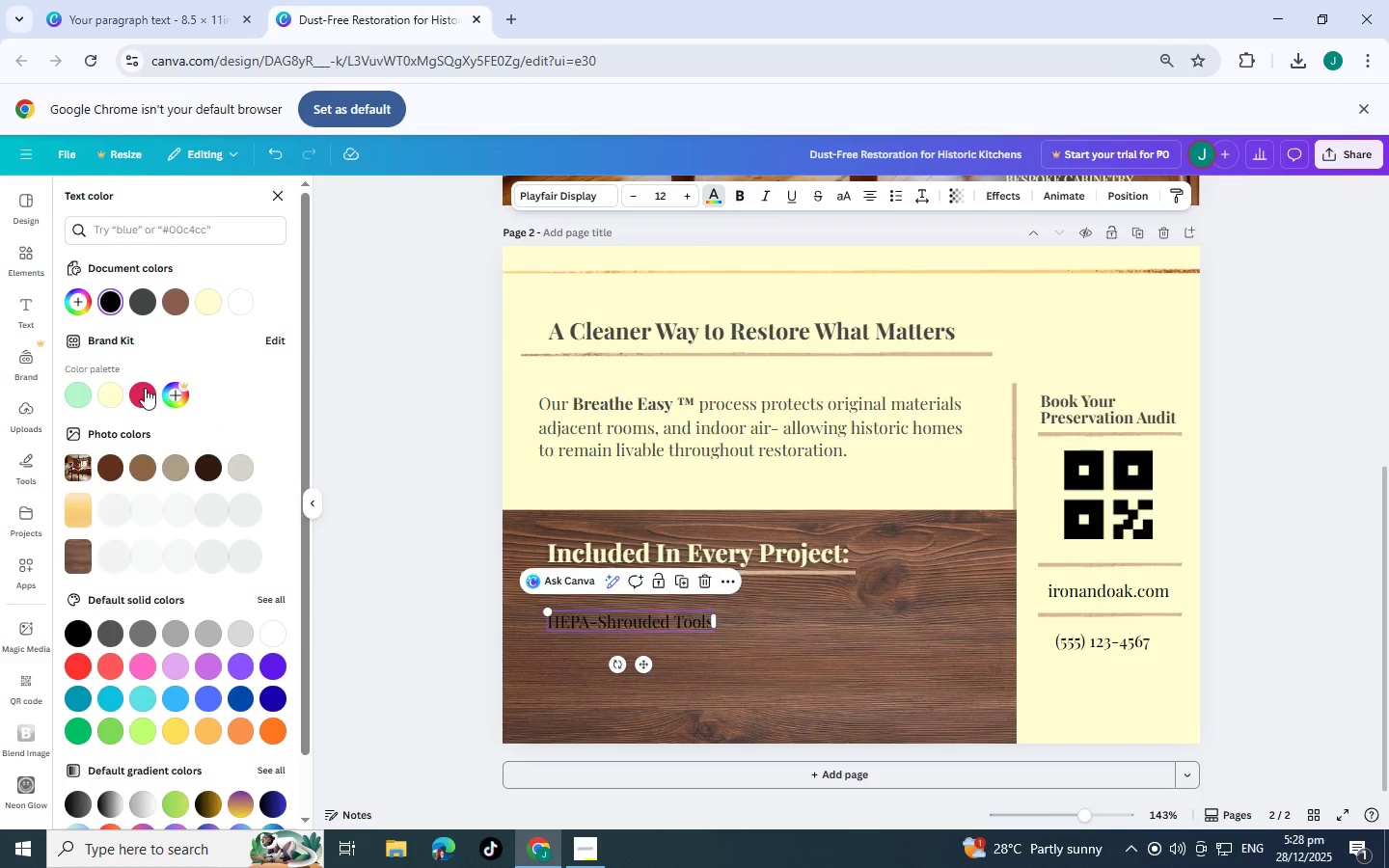 
left_click([113, 398])
 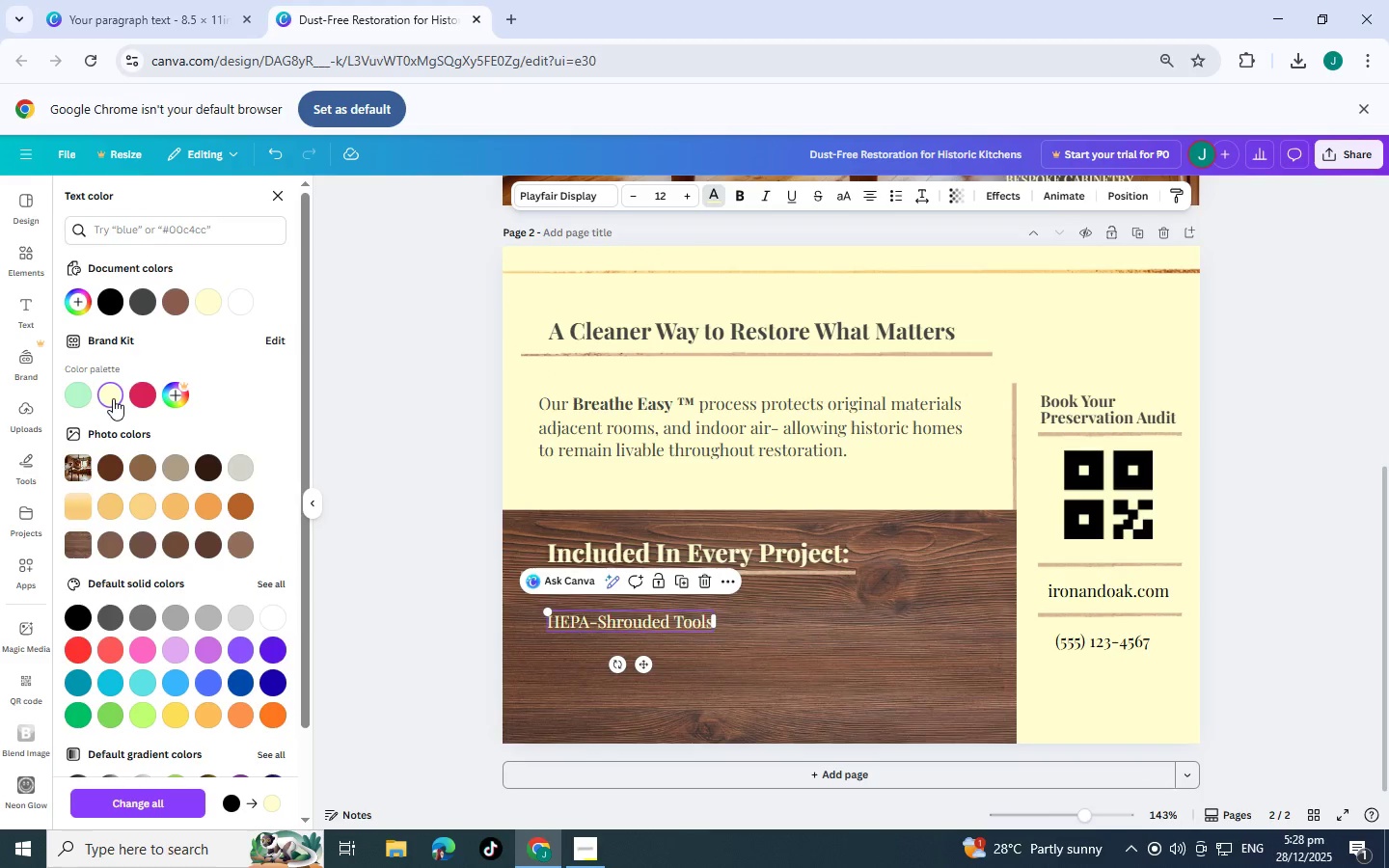 
scroll: coordinate [633, 552], scroll_direction: up, amount: 5.0
 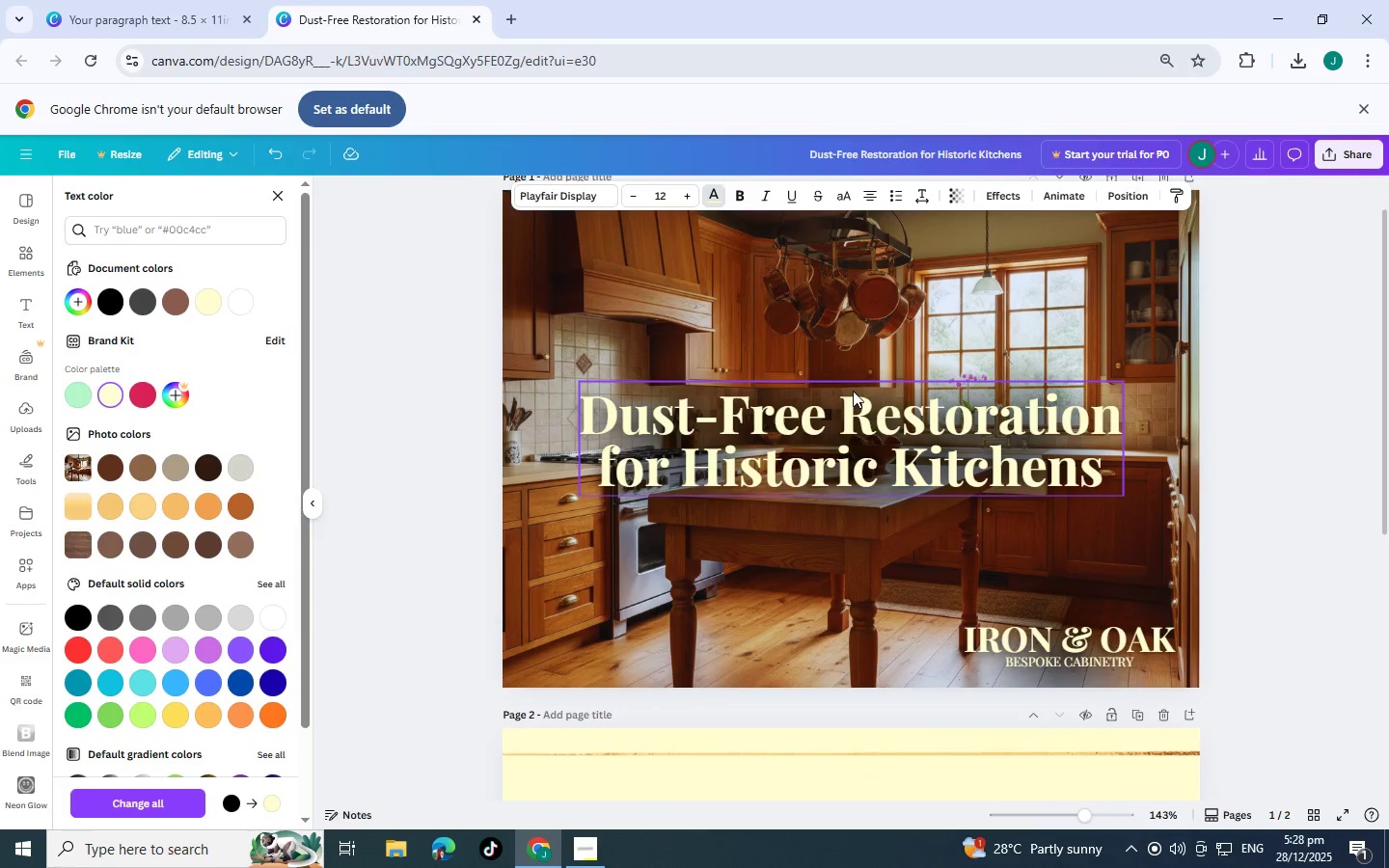 
scroll: coordinate [770, 512], scroll_direction: down, amount: 7.0
 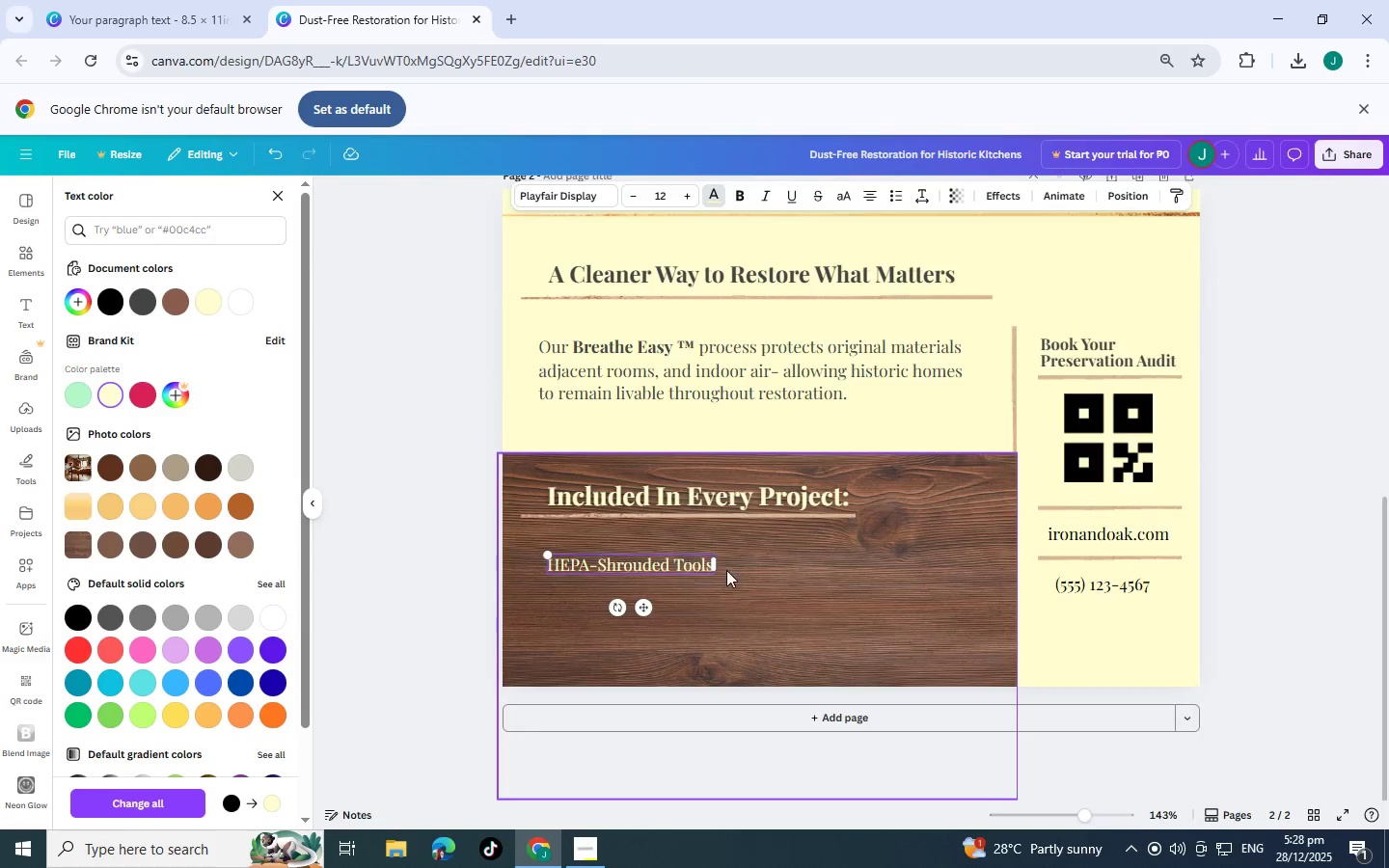 
left_click([751, 610])
 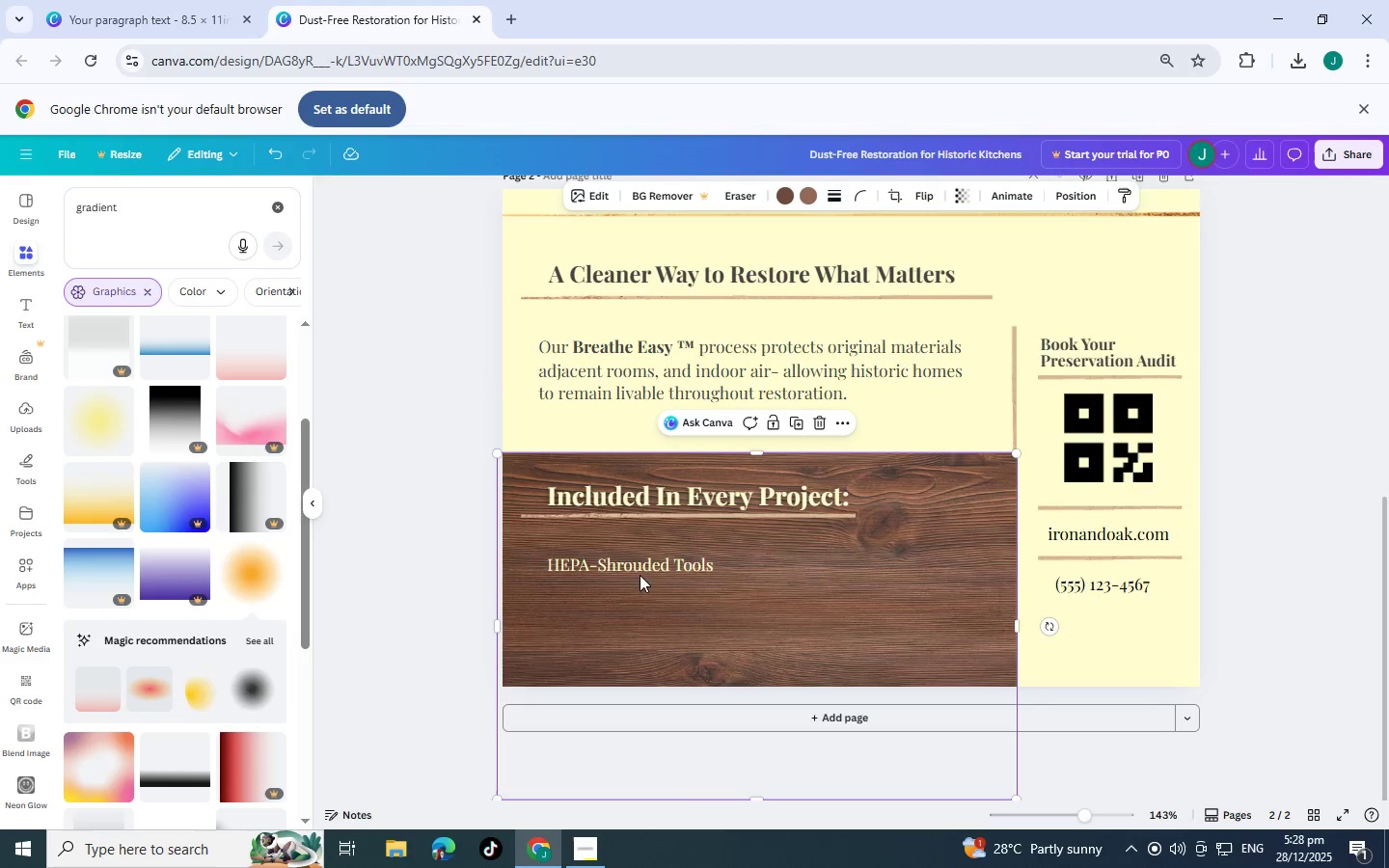 
left_click_drag(start_coordinate=[639, 567], to_coordinate=[626, 553])
 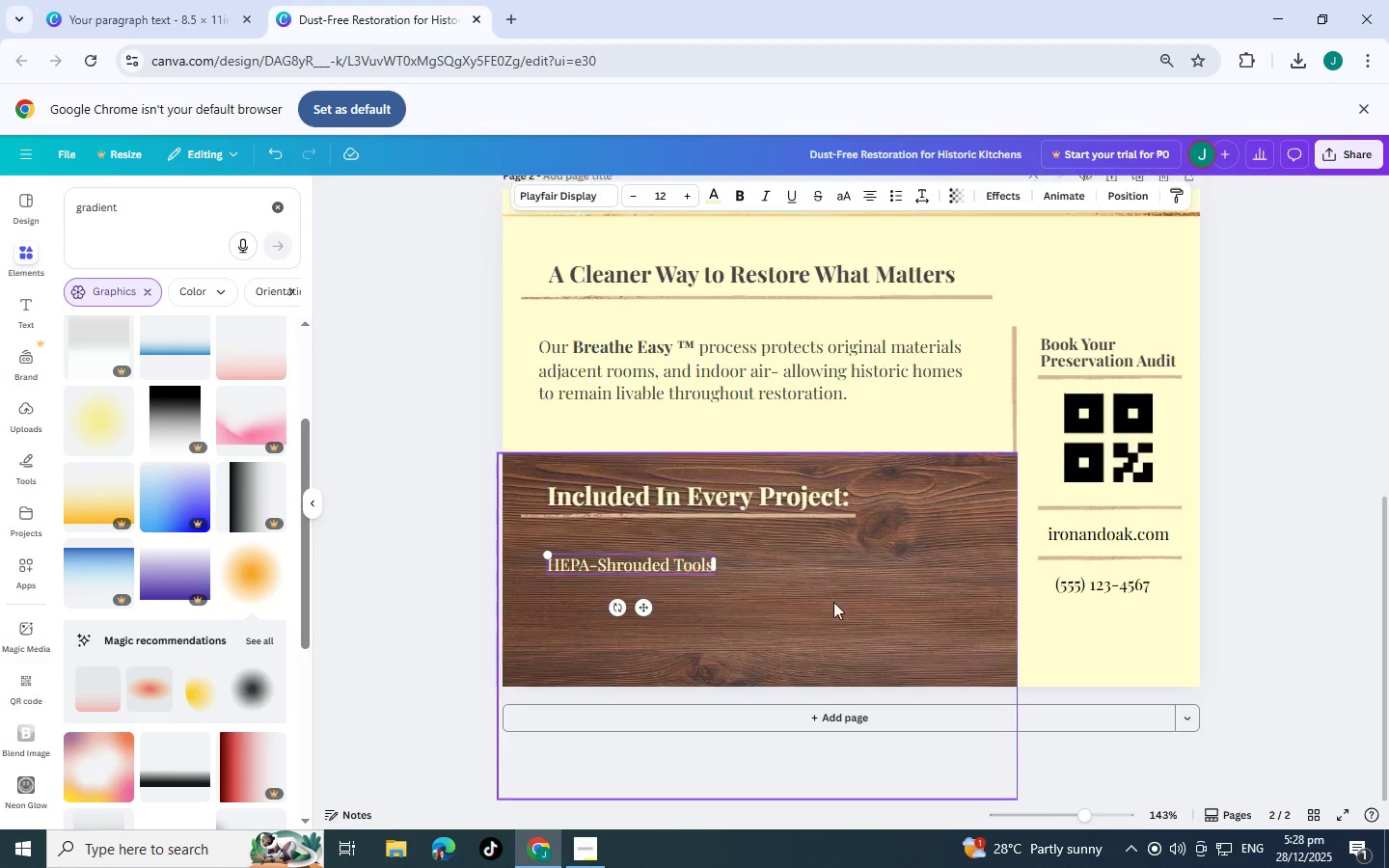 
left_click([837, 628])
 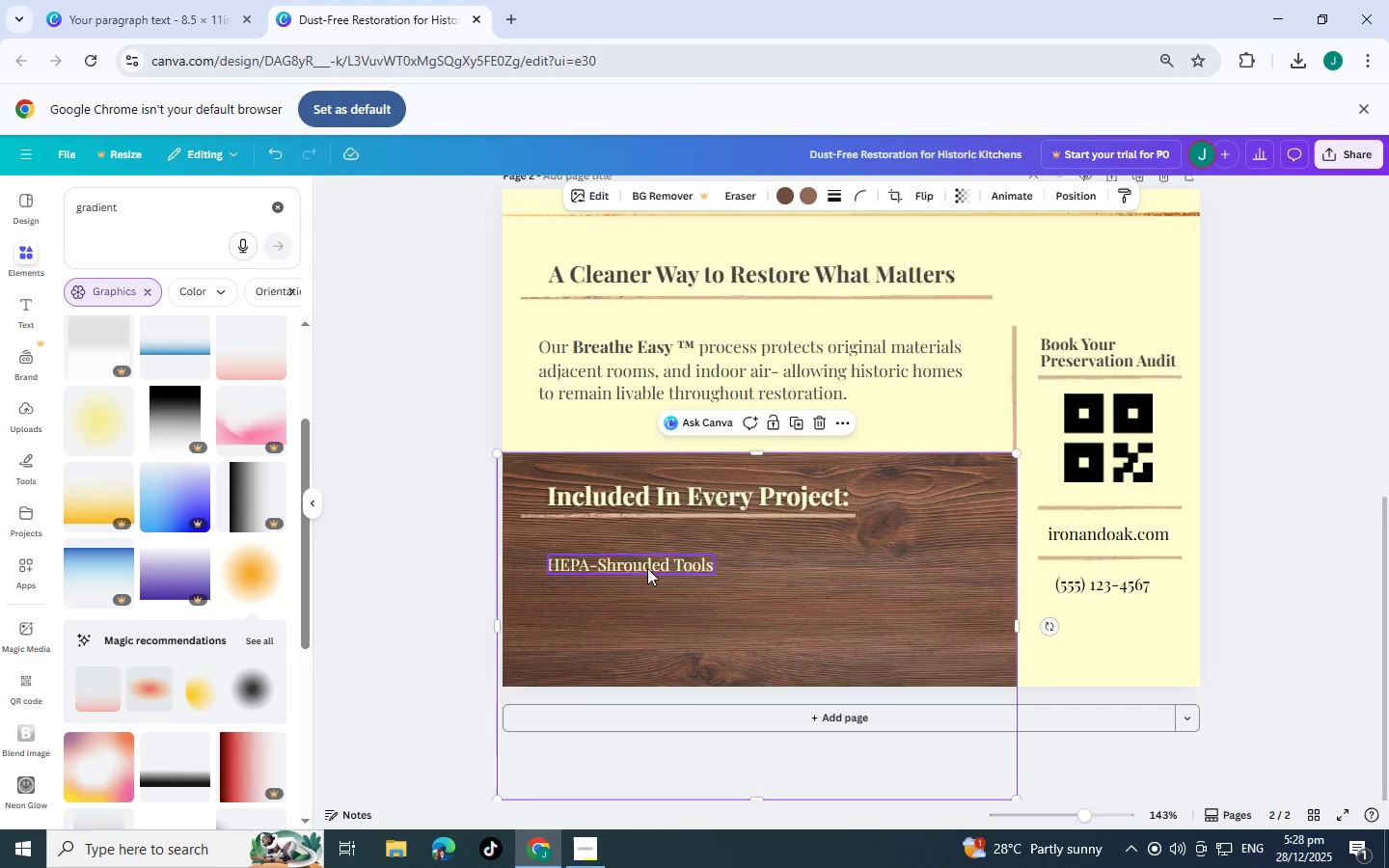 
left_click_drag(start_coordinate=[647, 568], to_coordinate=[634, 542])
 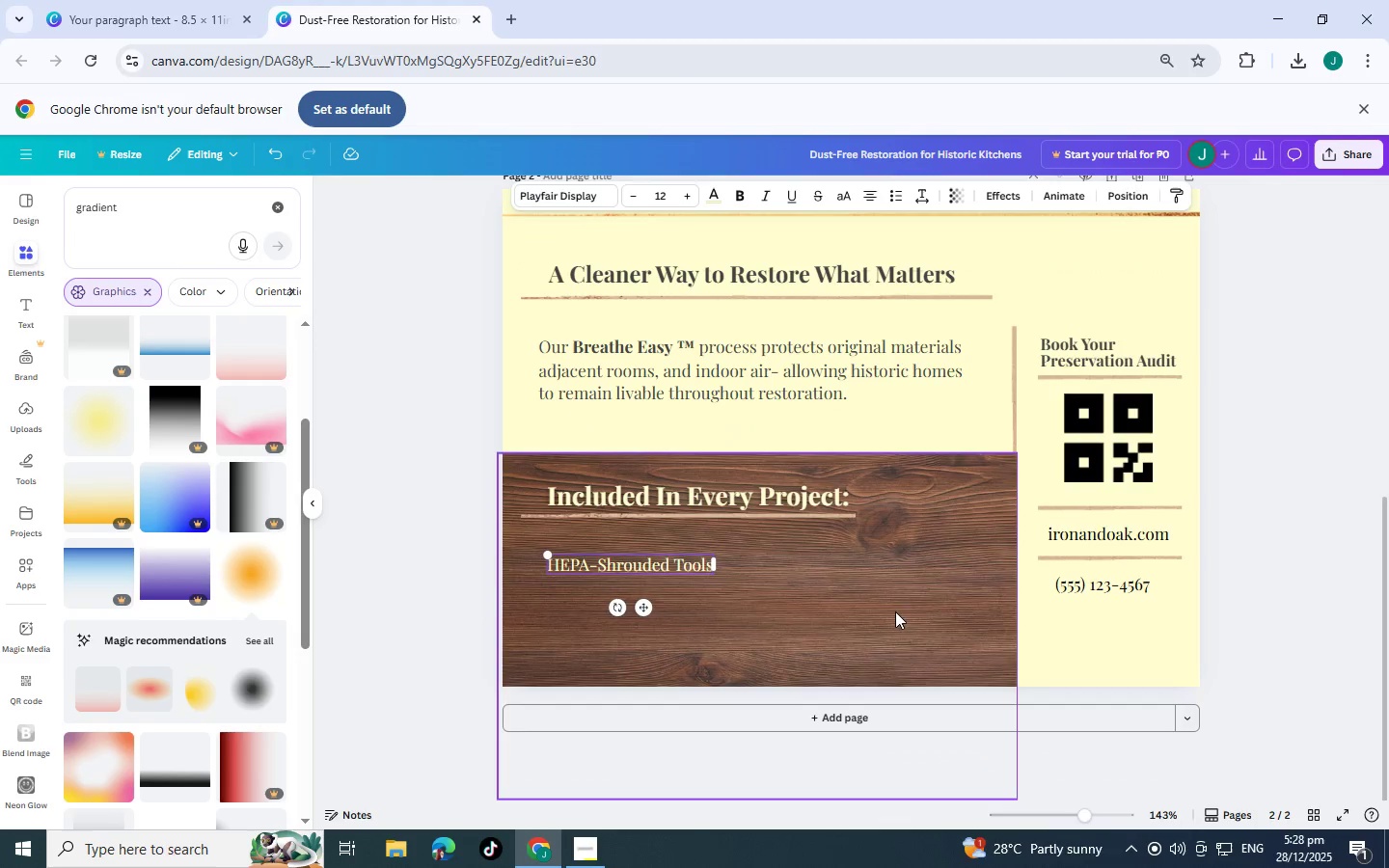 
double_click([1011, 383])
 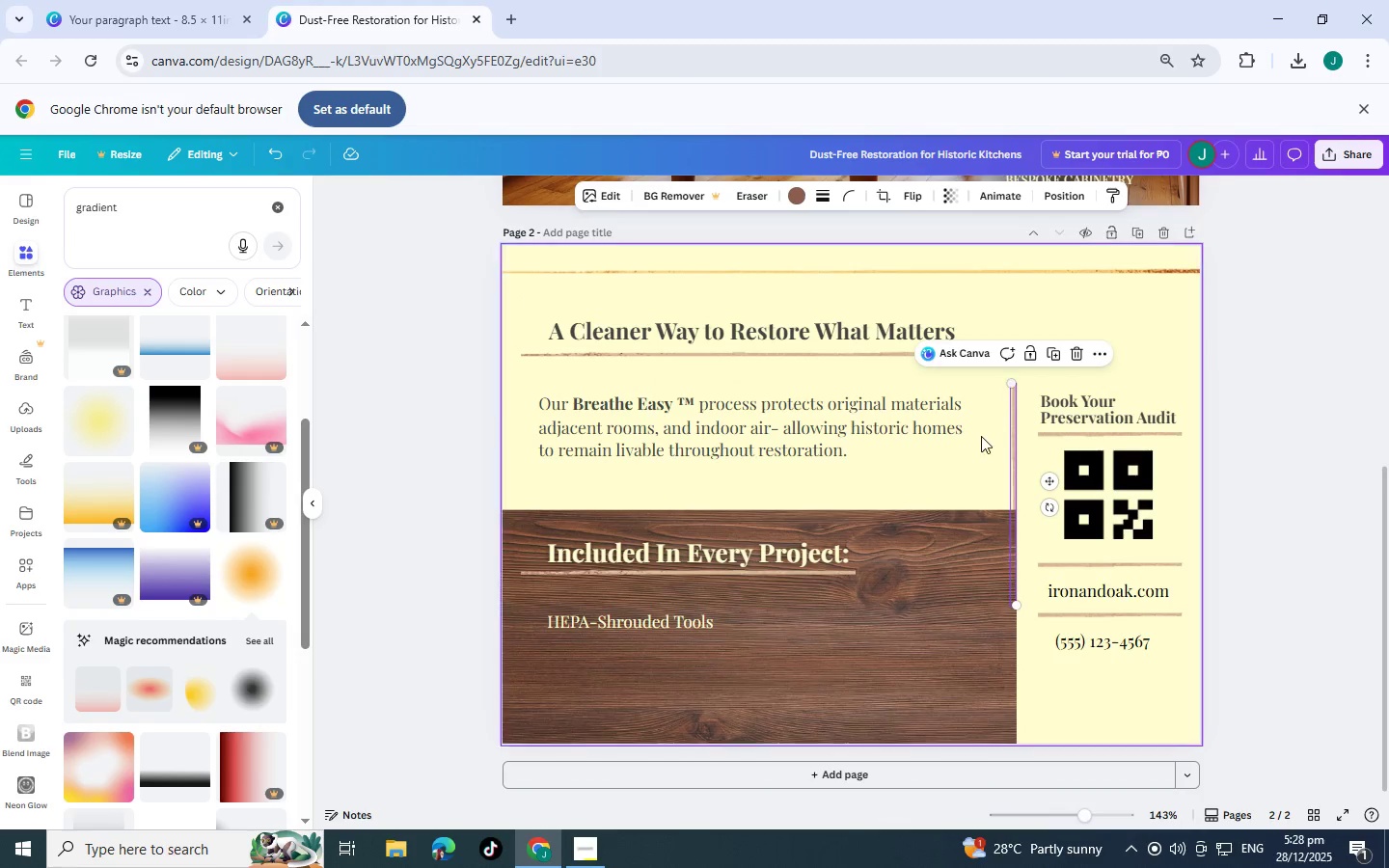 
left_click([979, 436])
 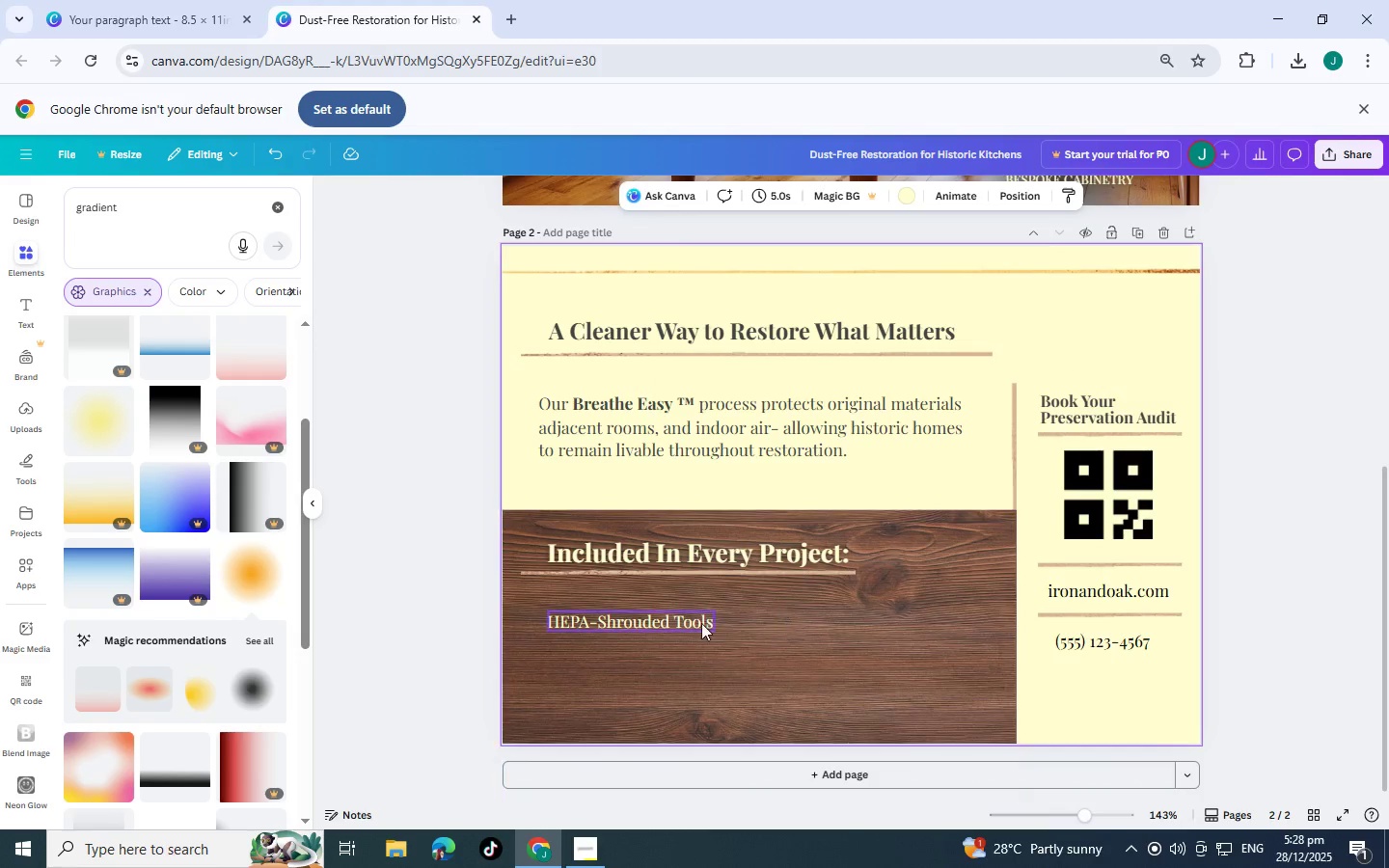 
left_click_drag(start_coordinate=[686, 623], to_coordinate=[684, 610])
 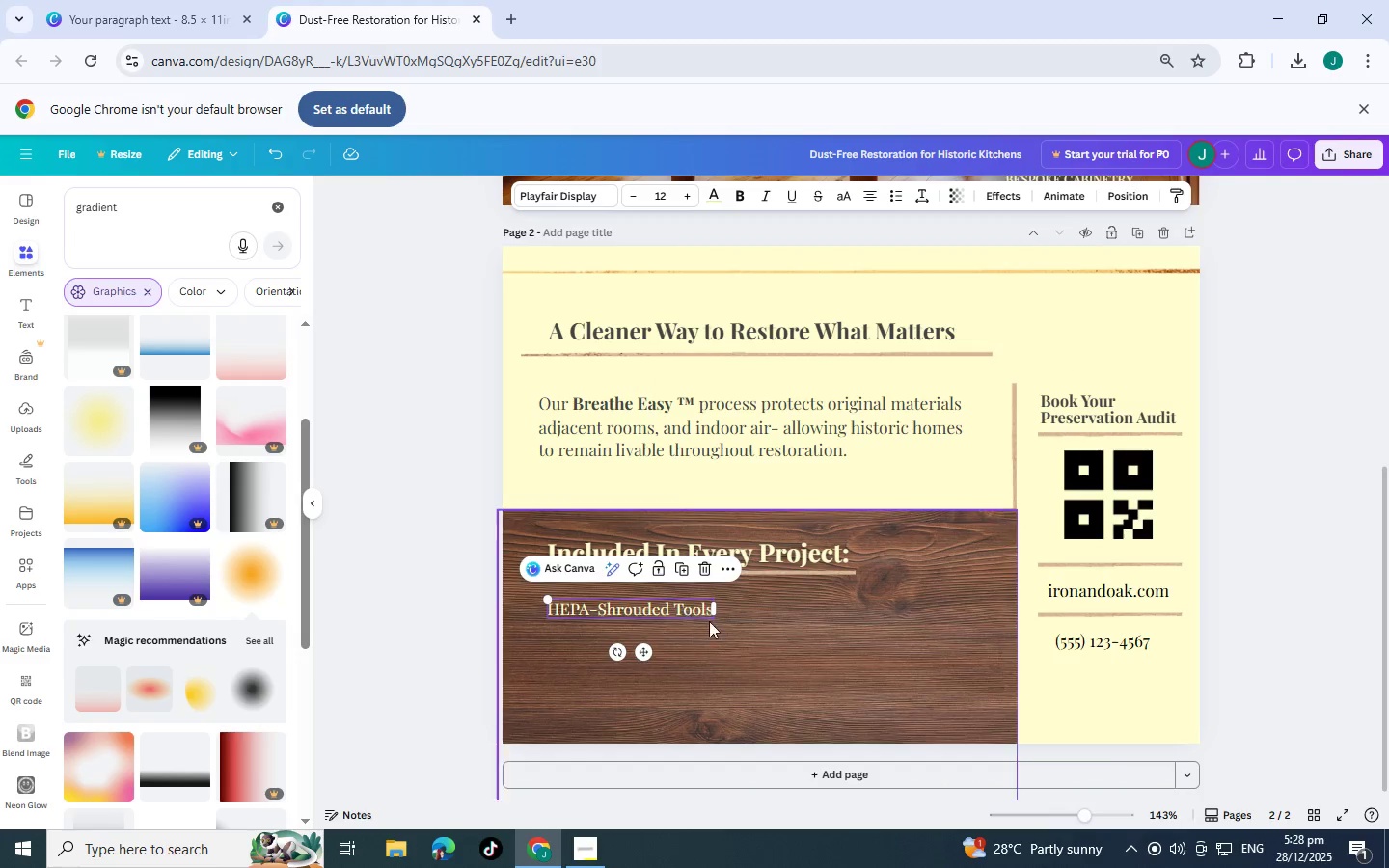 
left_click([719, 621])
 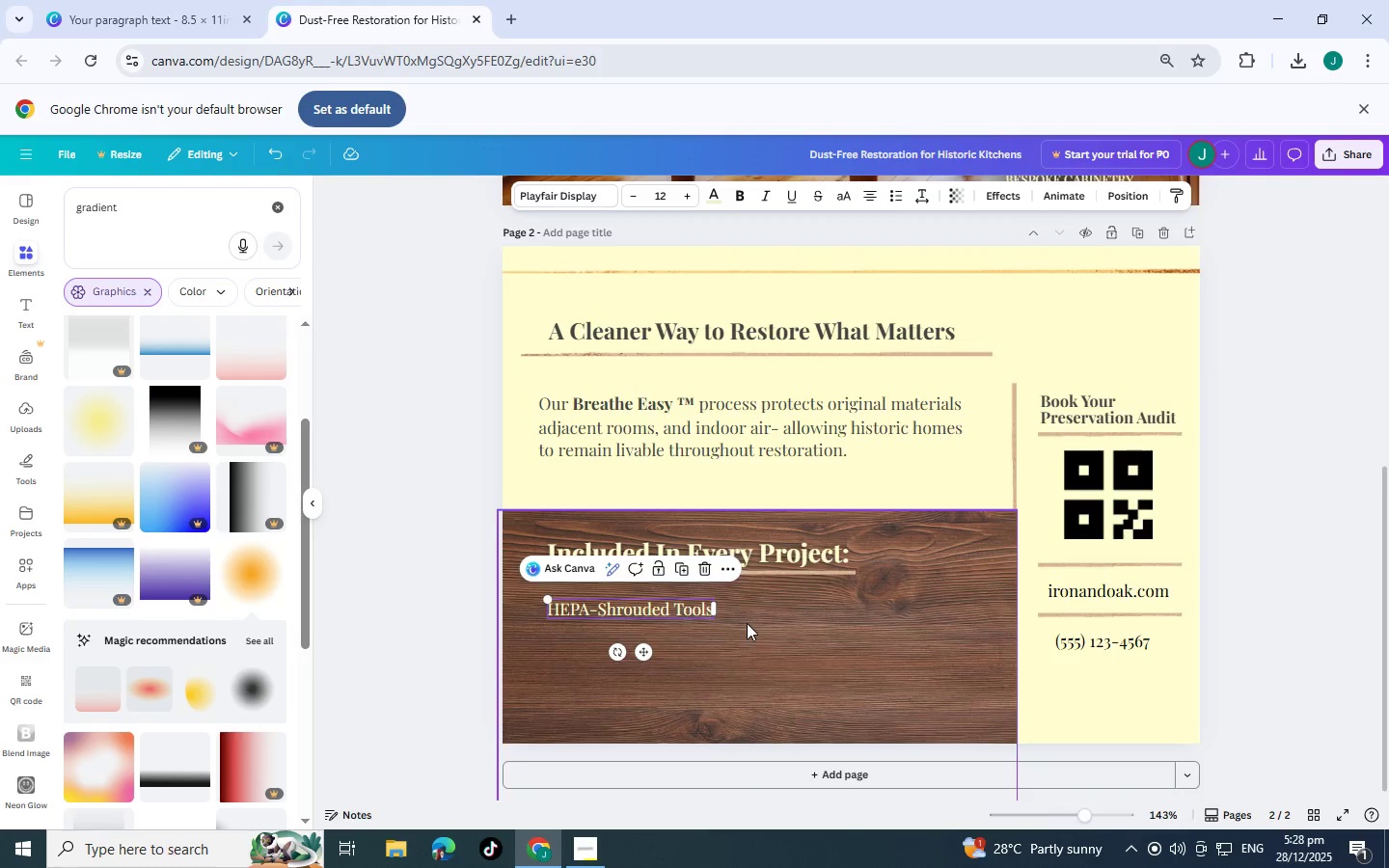 
left_click([742, 634])
 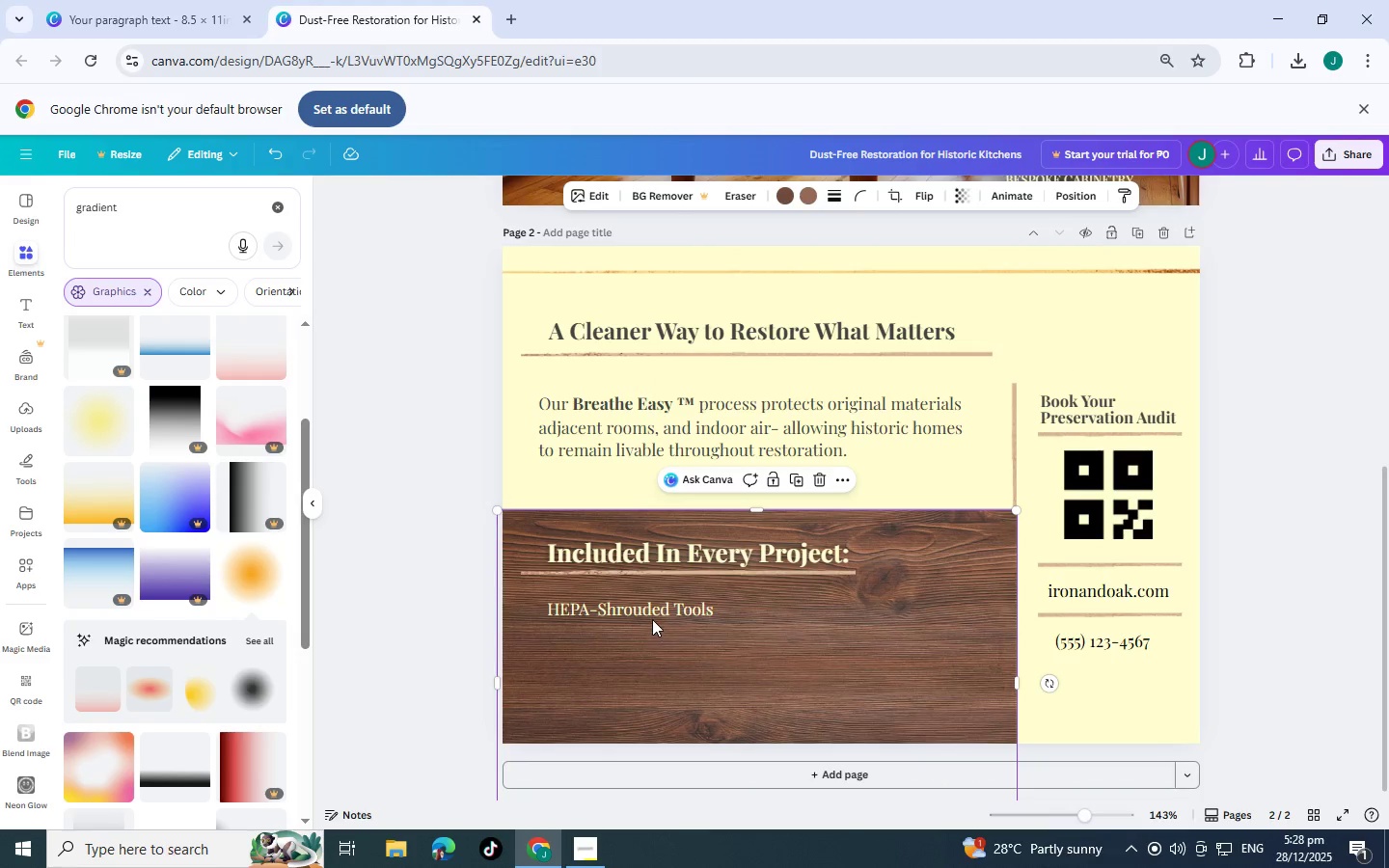 
left_click([652, 613])
 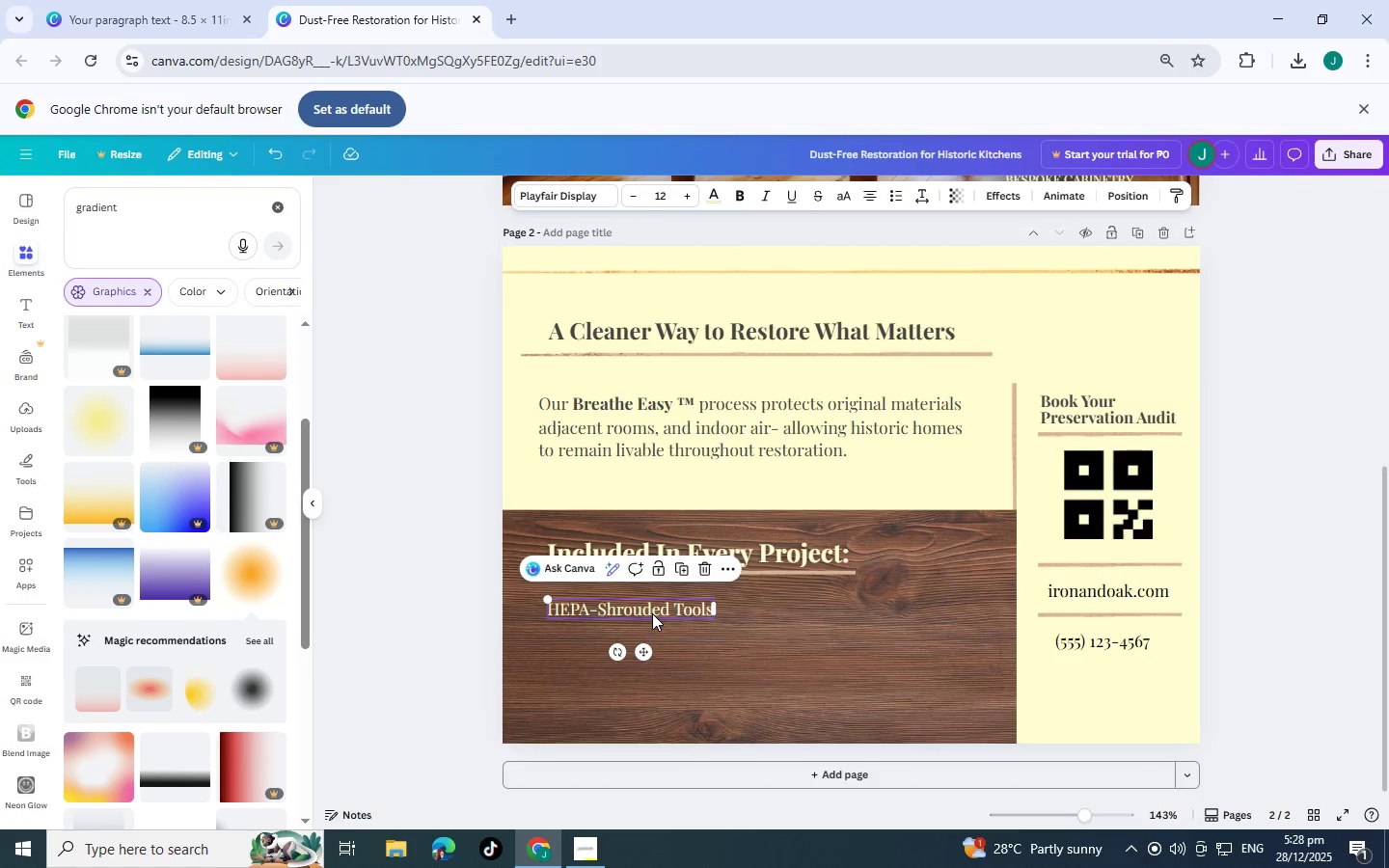 
key(Control+C)
 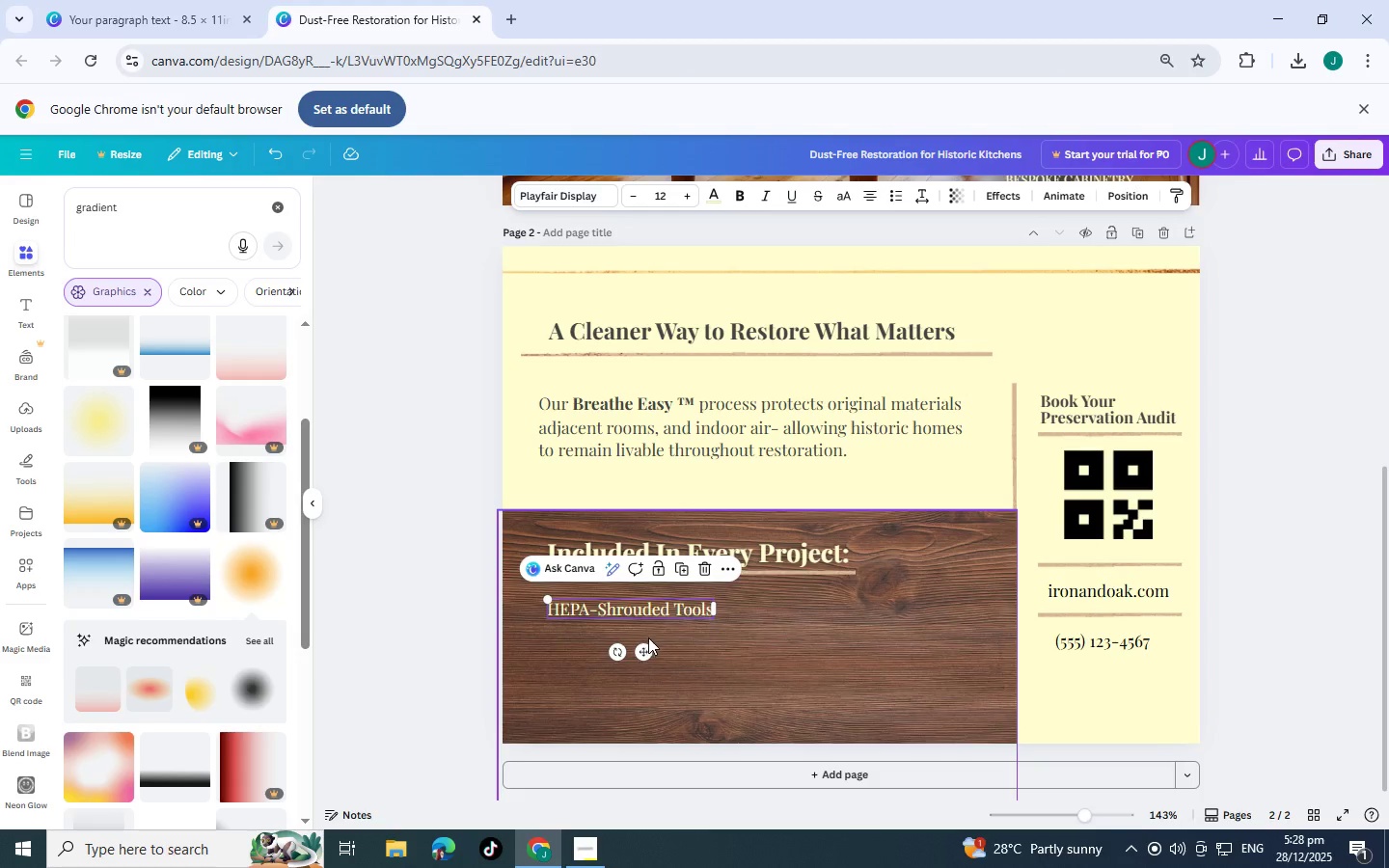 
key(Control+V)
 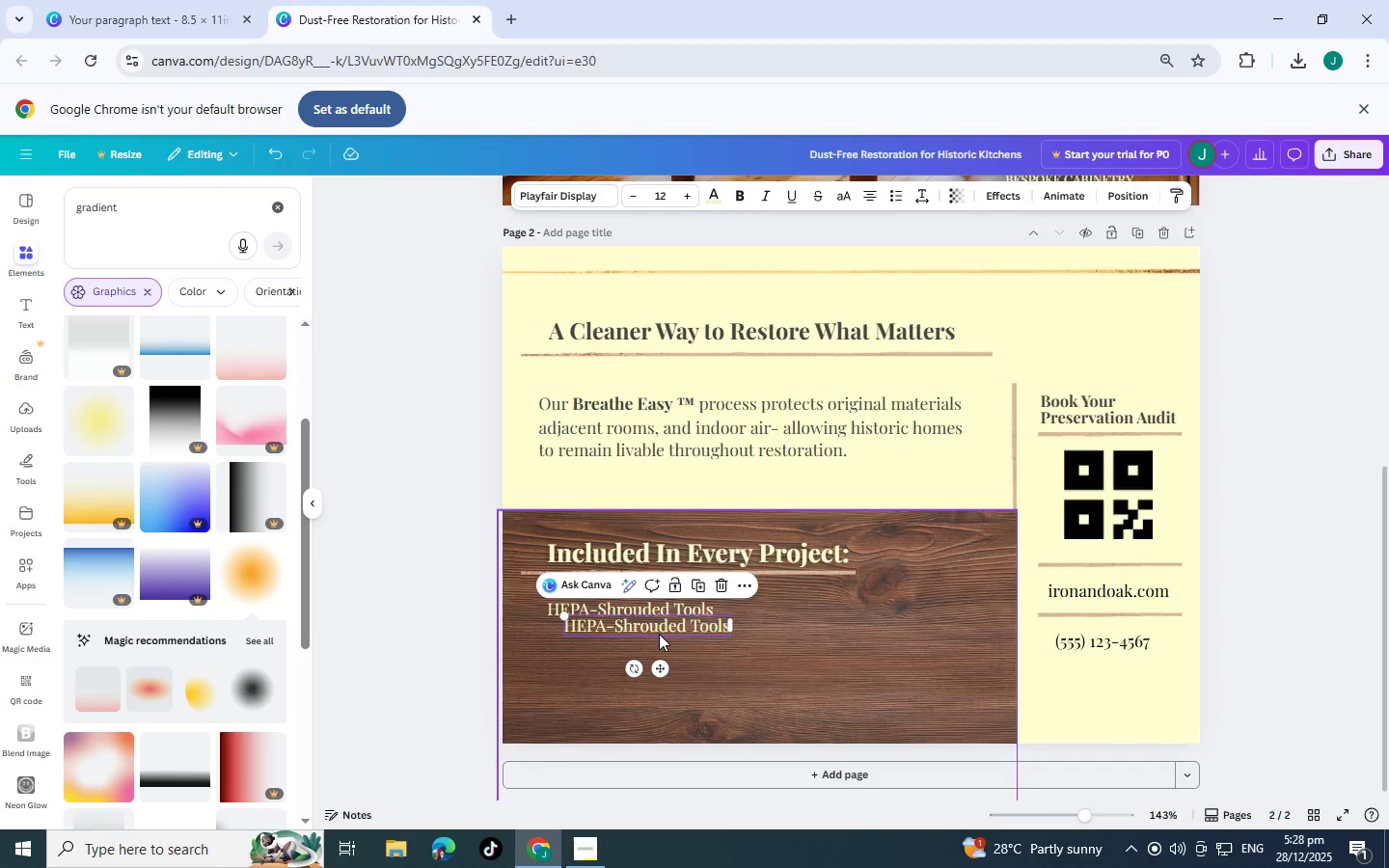 
left_click_drag(start_coordinate=[658, 633], to_coordinate=[636, 653])
 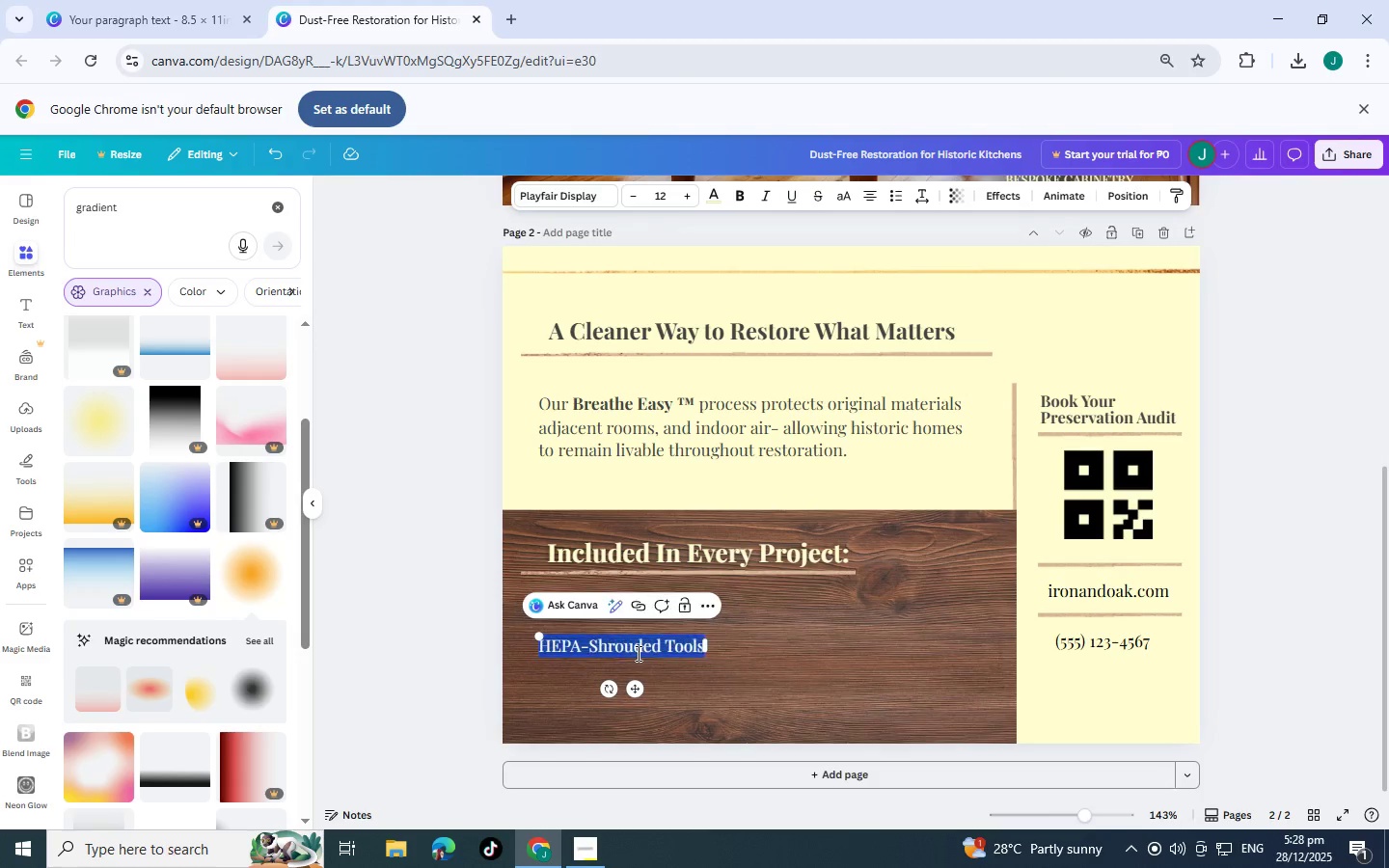 
double_click([637, 653])